 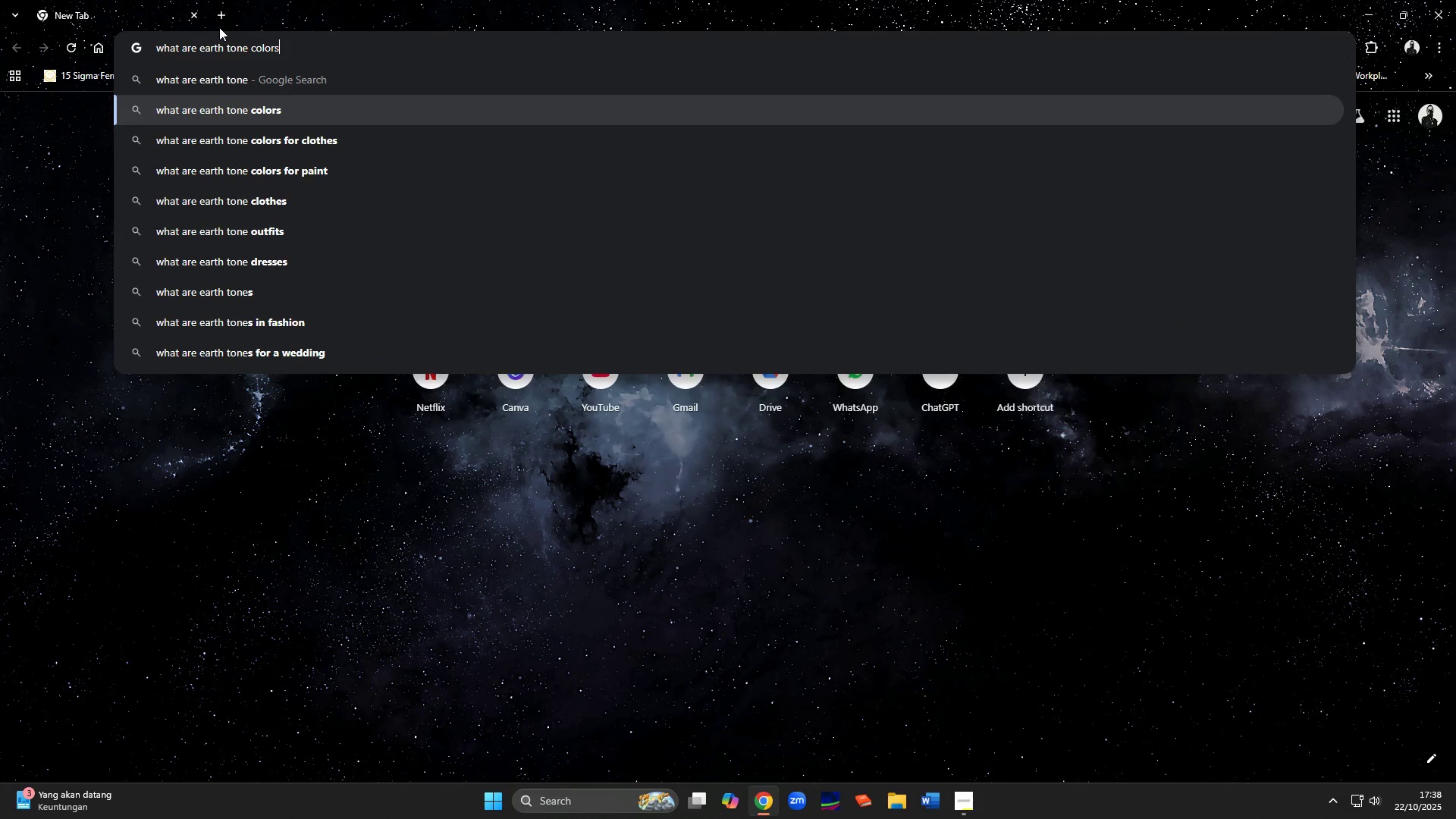 
key(Enter)
 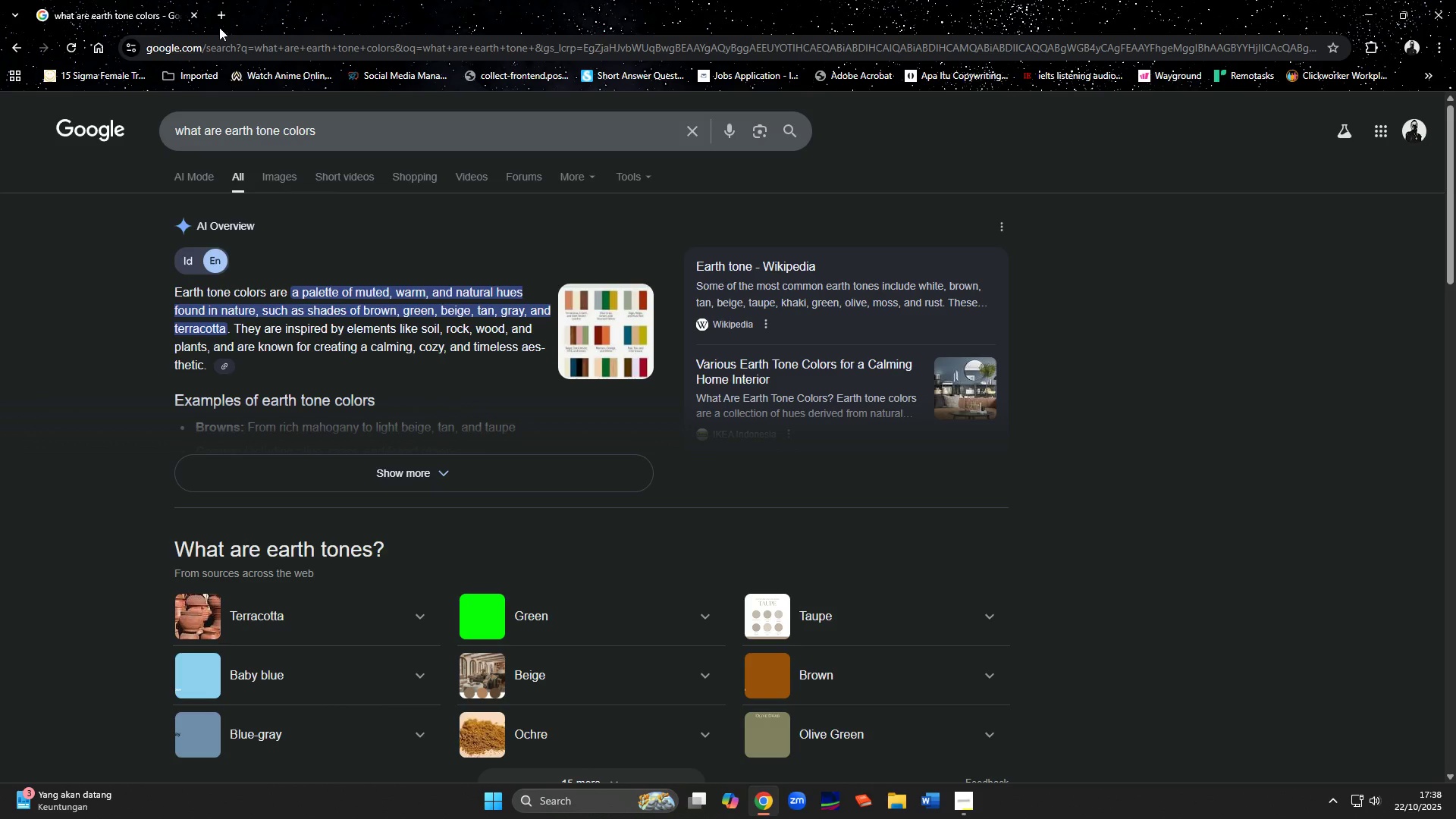 
wait(6.13)
 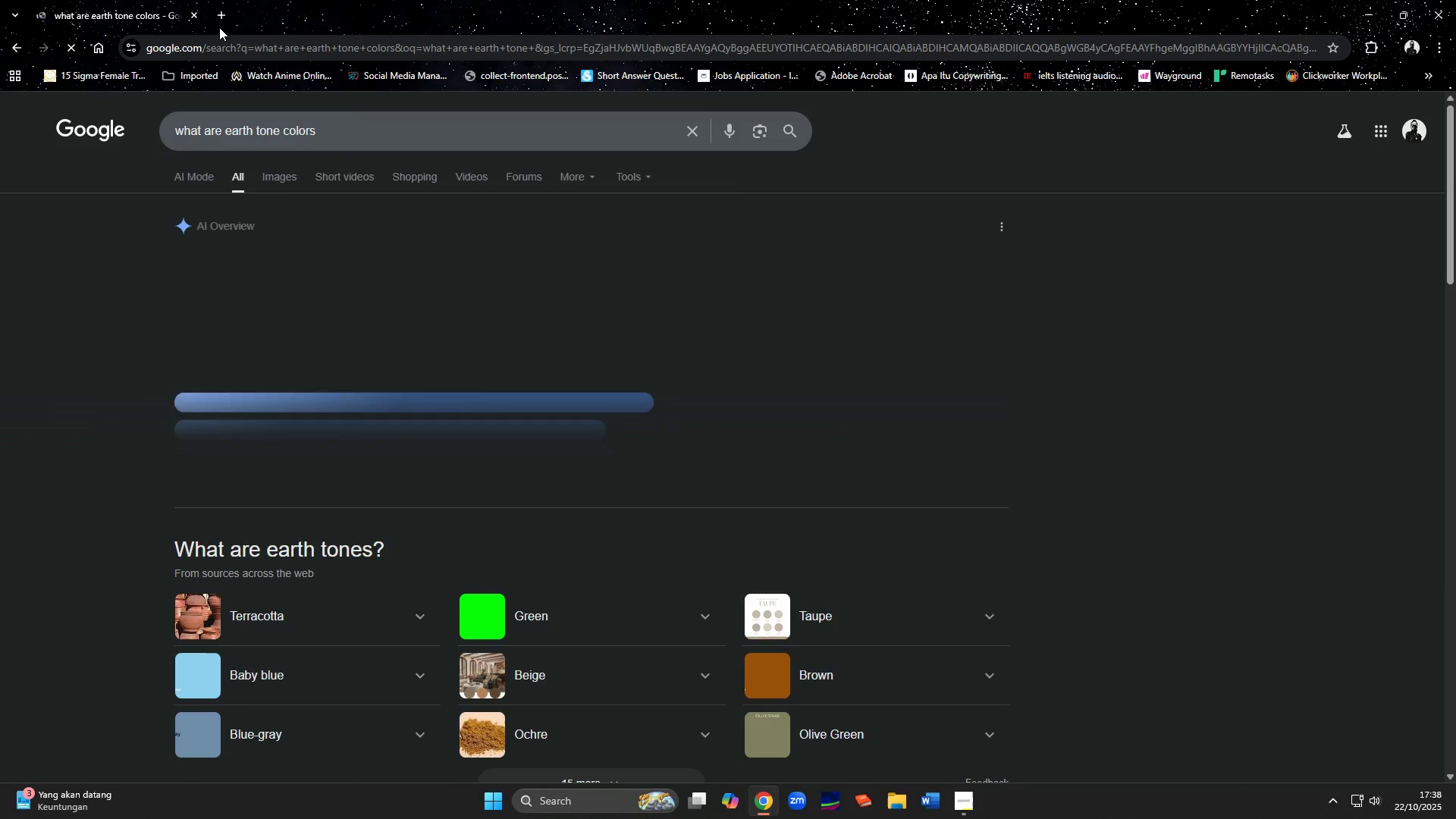 
left_click([283, 127])
 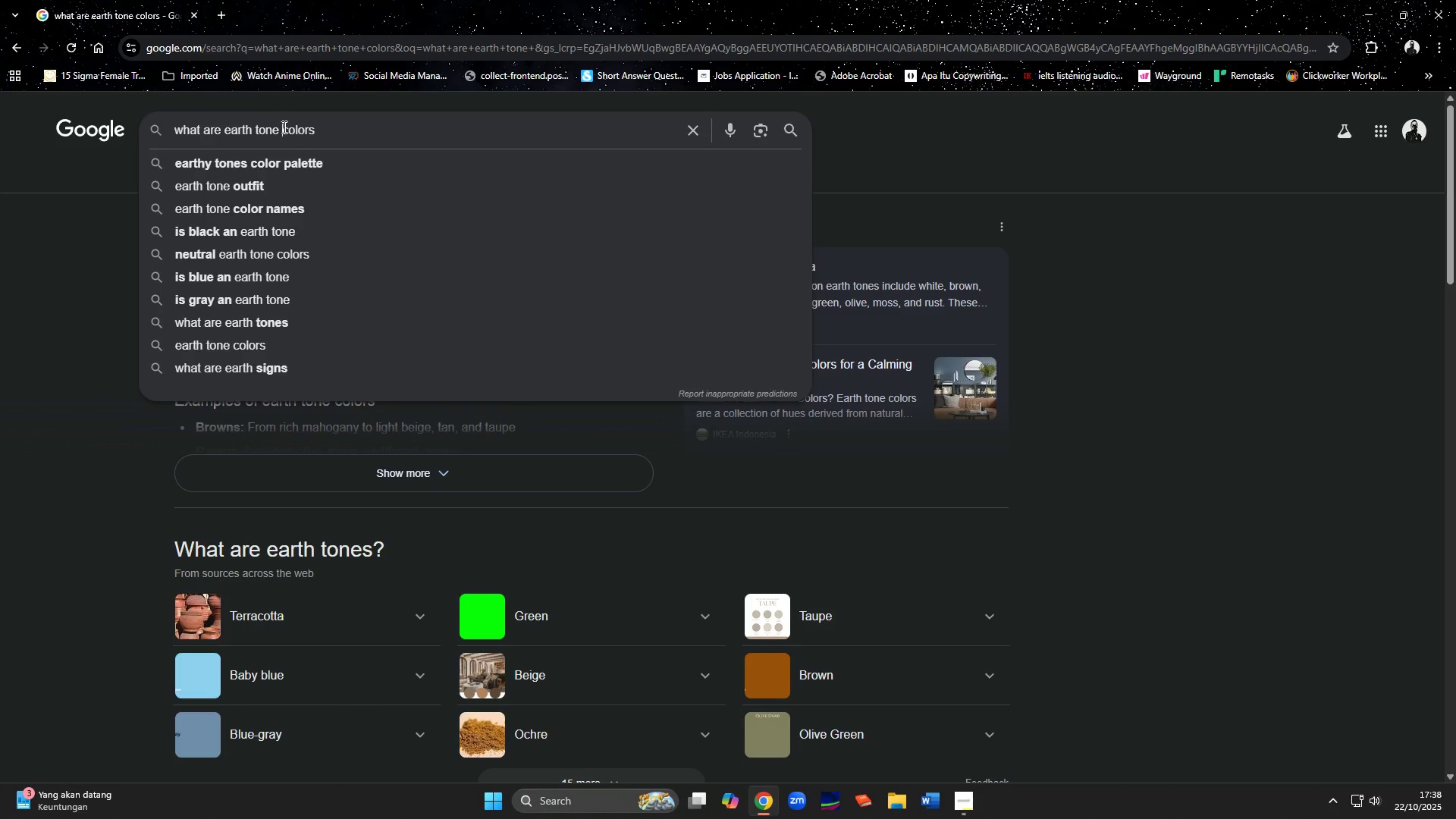 
type(hex )
 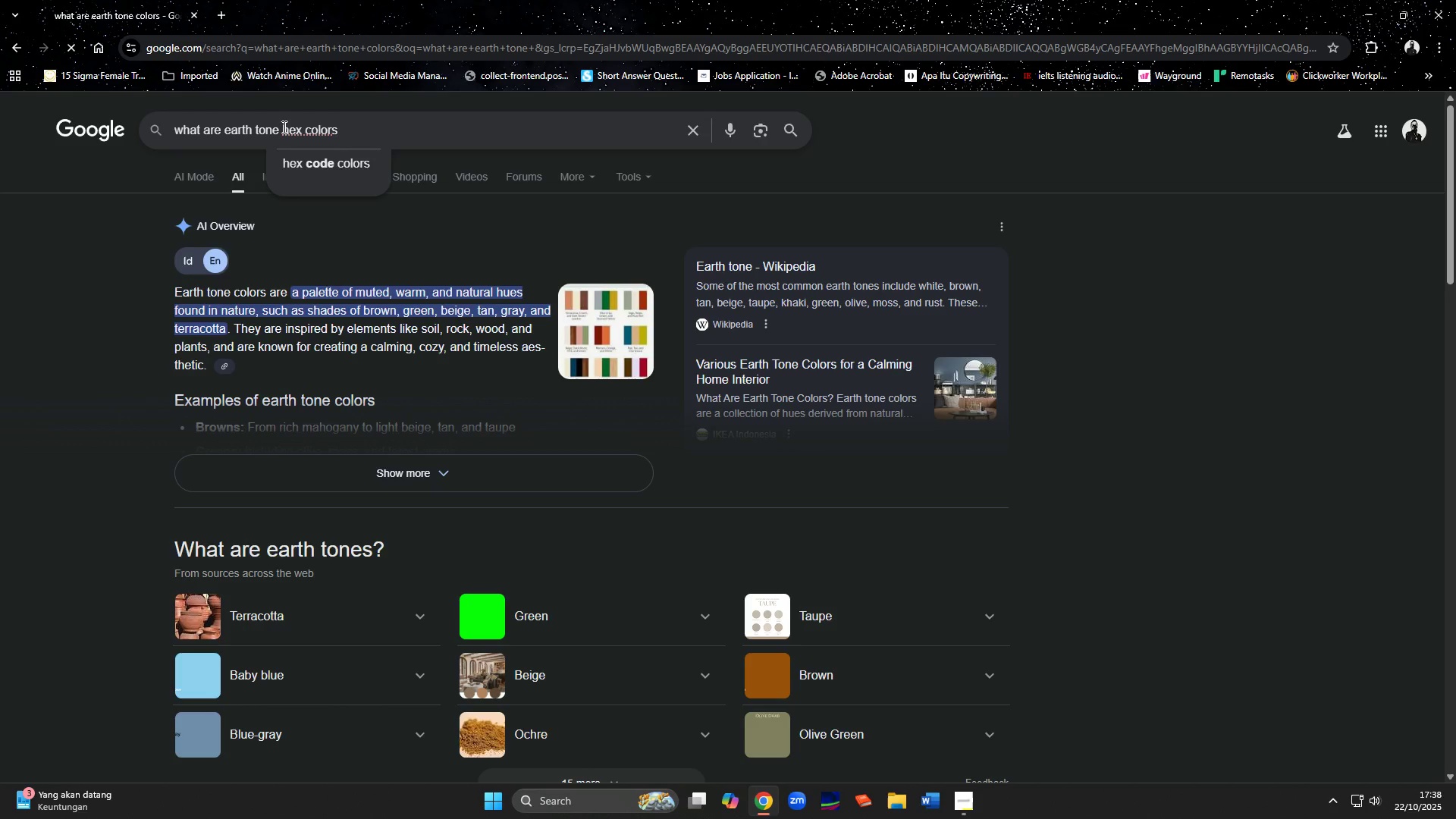 
key(Enter)
 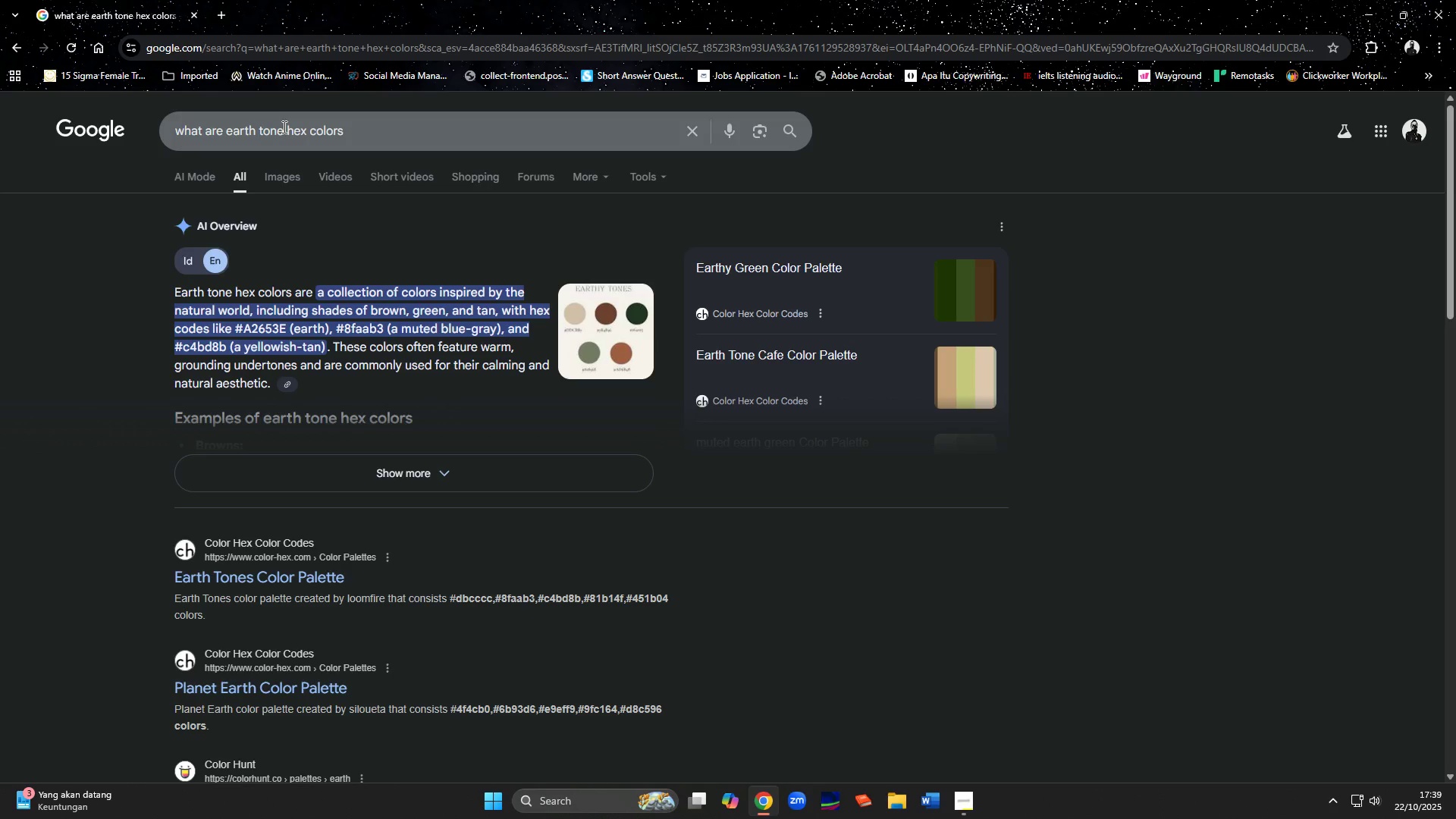 
wait(10.92)
 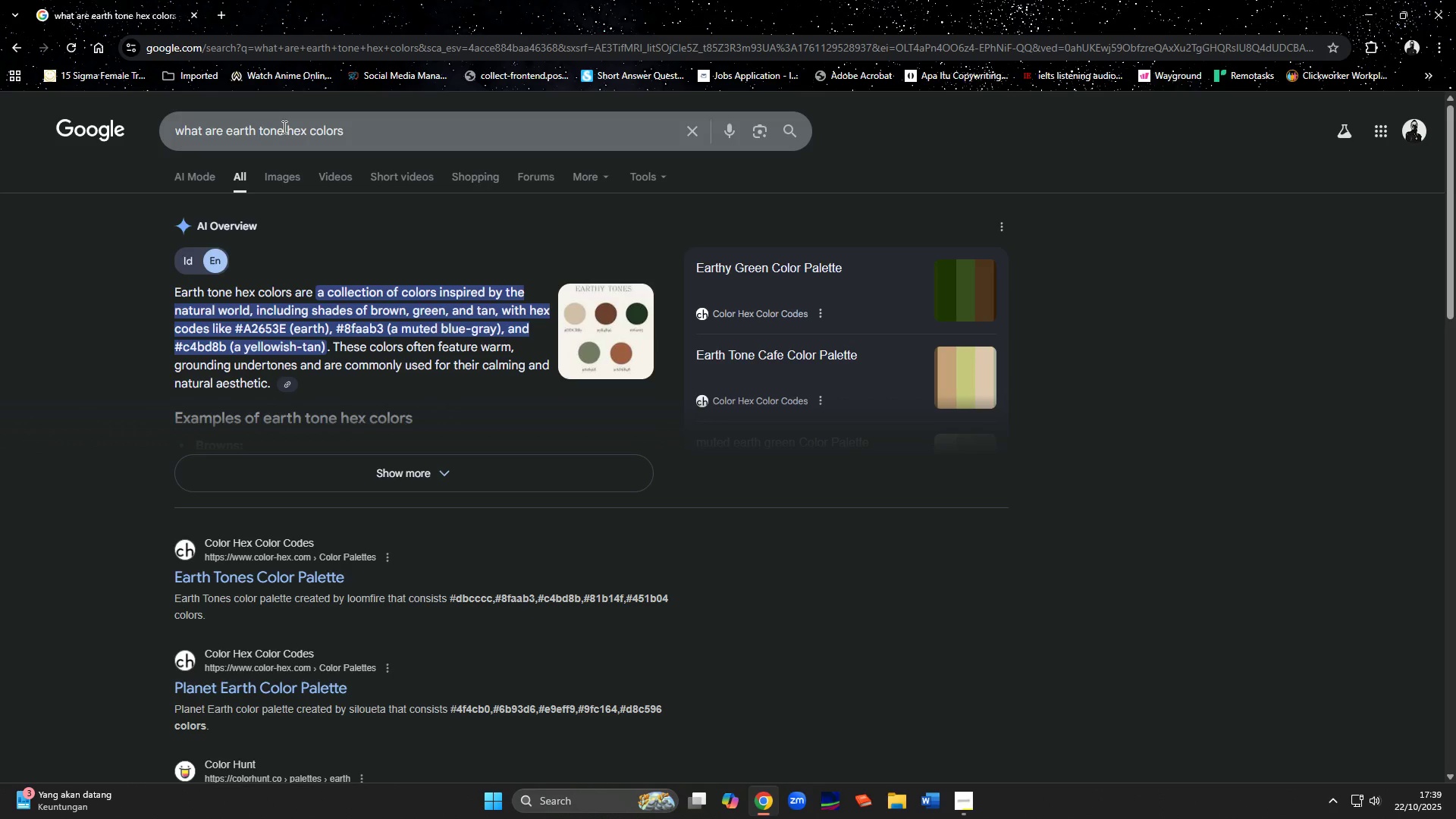 
left_click([343, 471])
 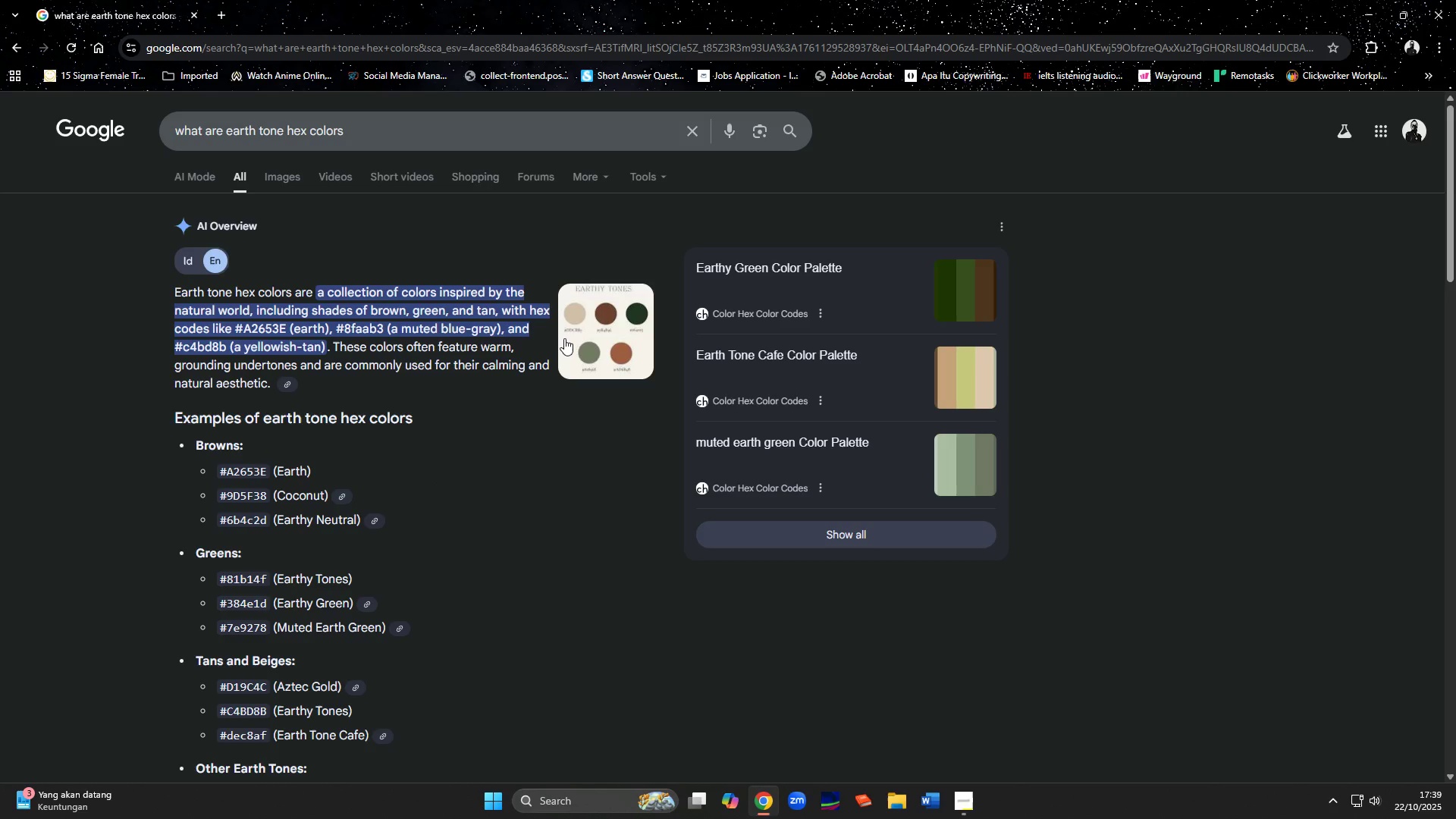 
wait(11.12)
 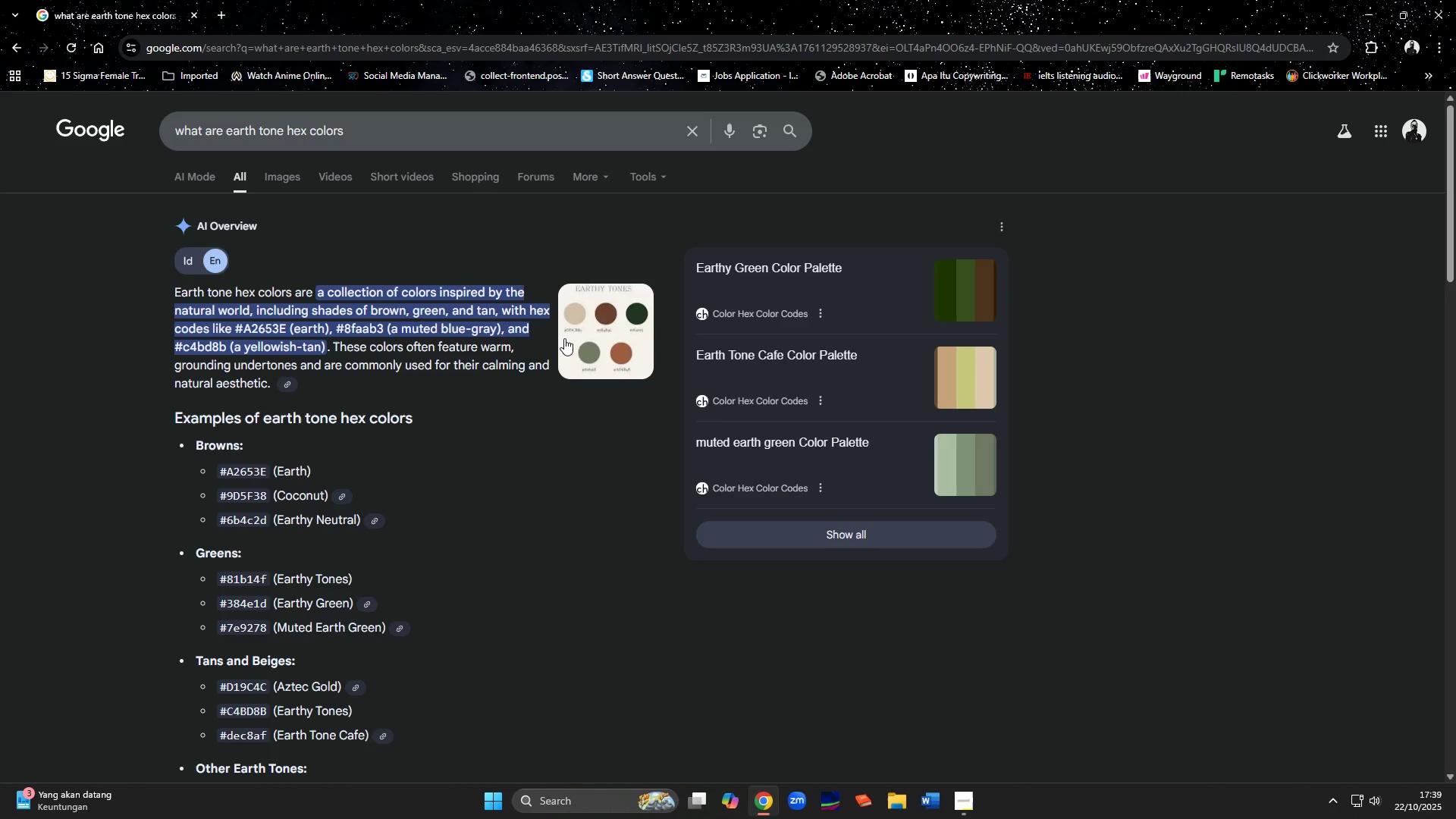 
scroll: coordinate [426, 558], scroll_direction: down, amount: 6.0
 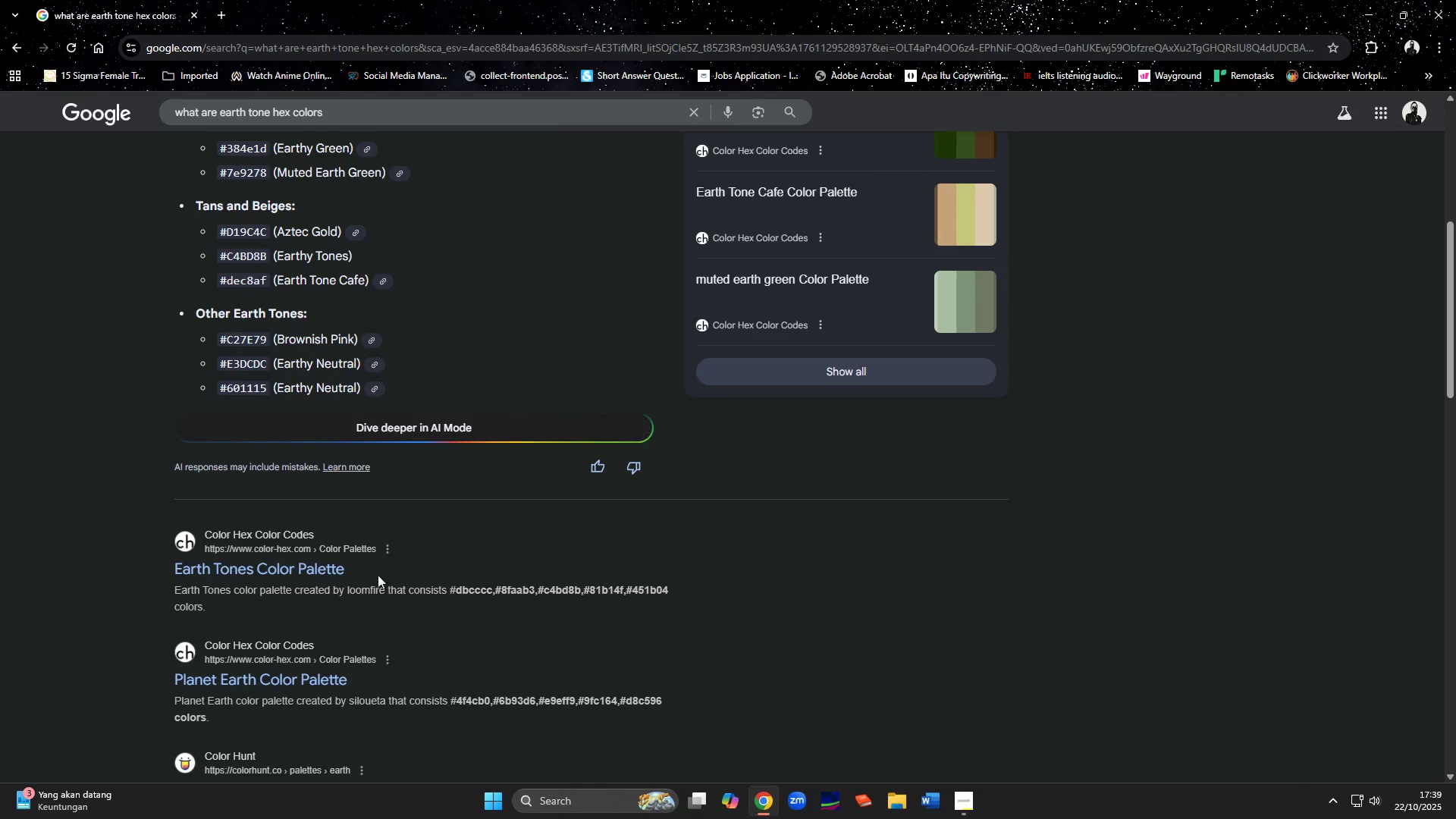 
middle_click([321, 576])
 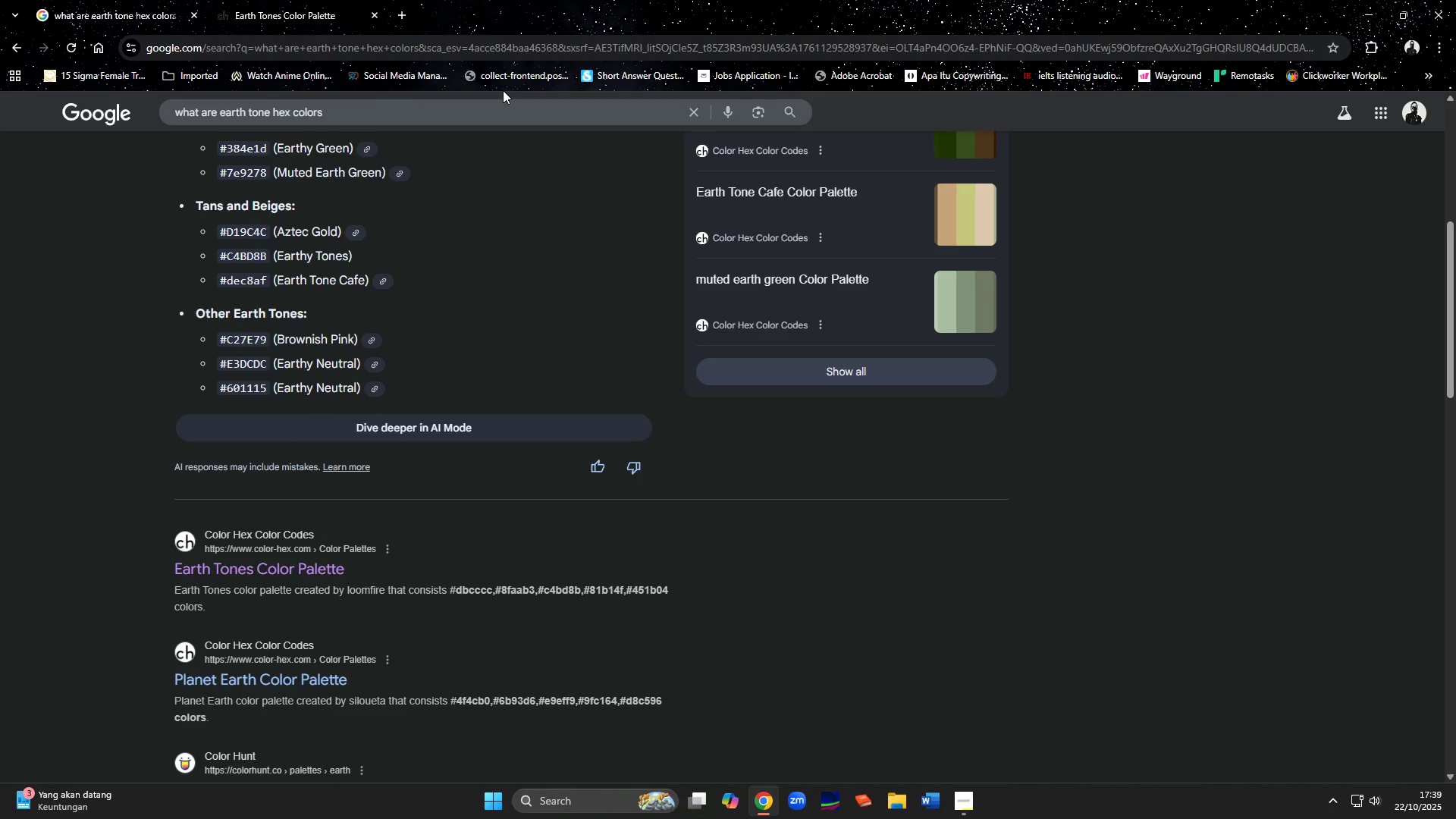 
wait(7.42)
 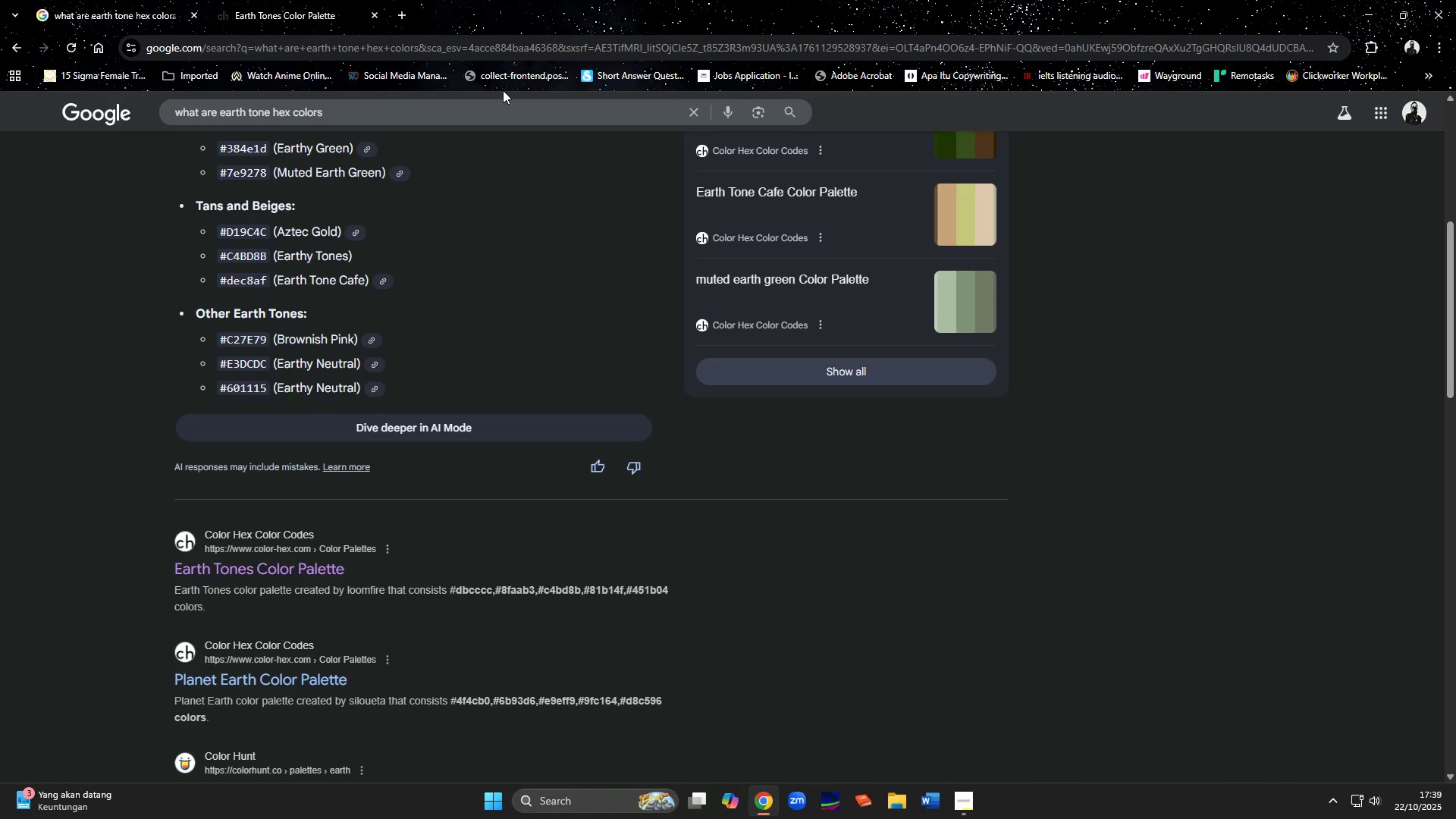 
left_click([258, 14])
 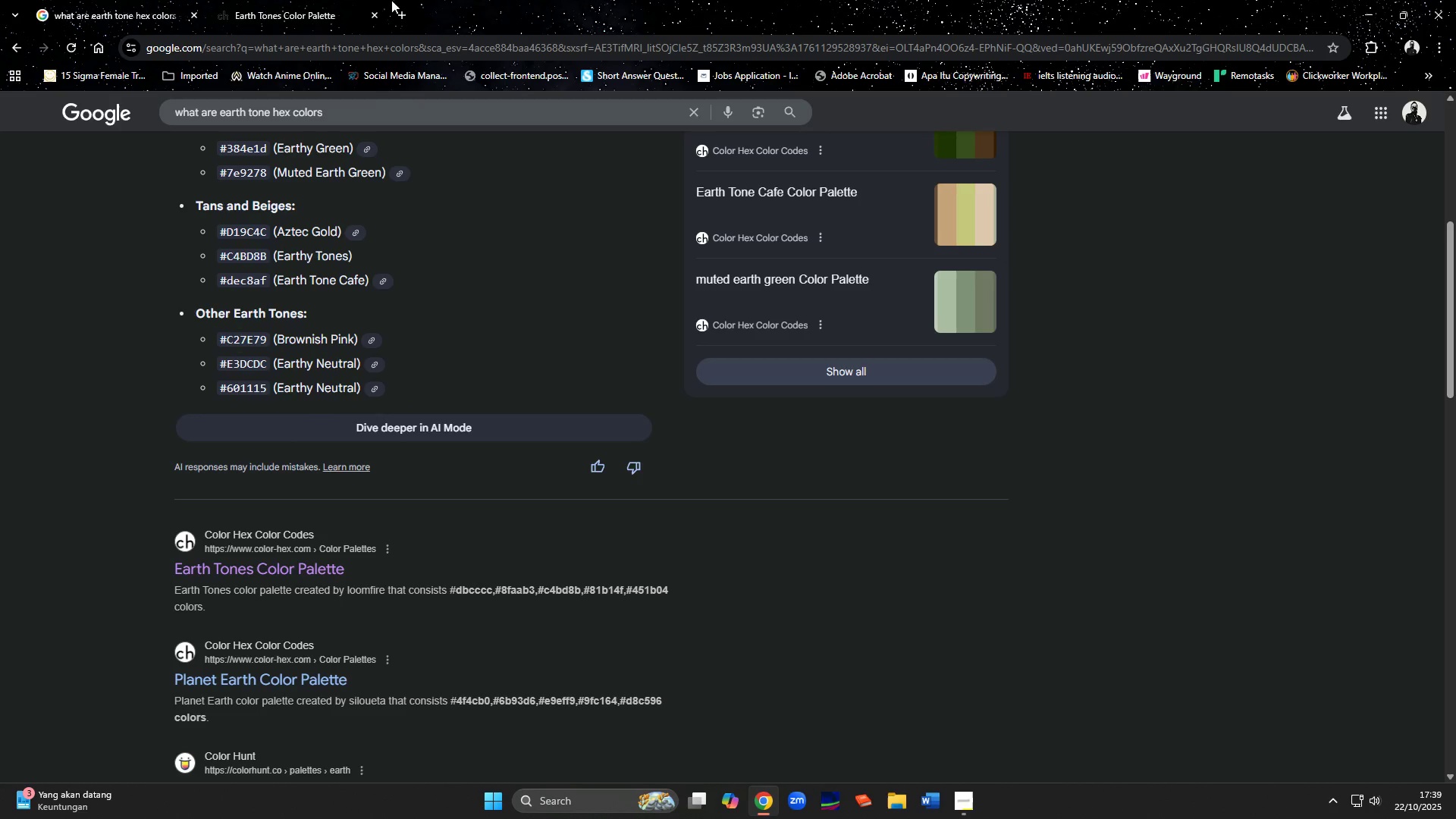 
left_click([349, 5])
 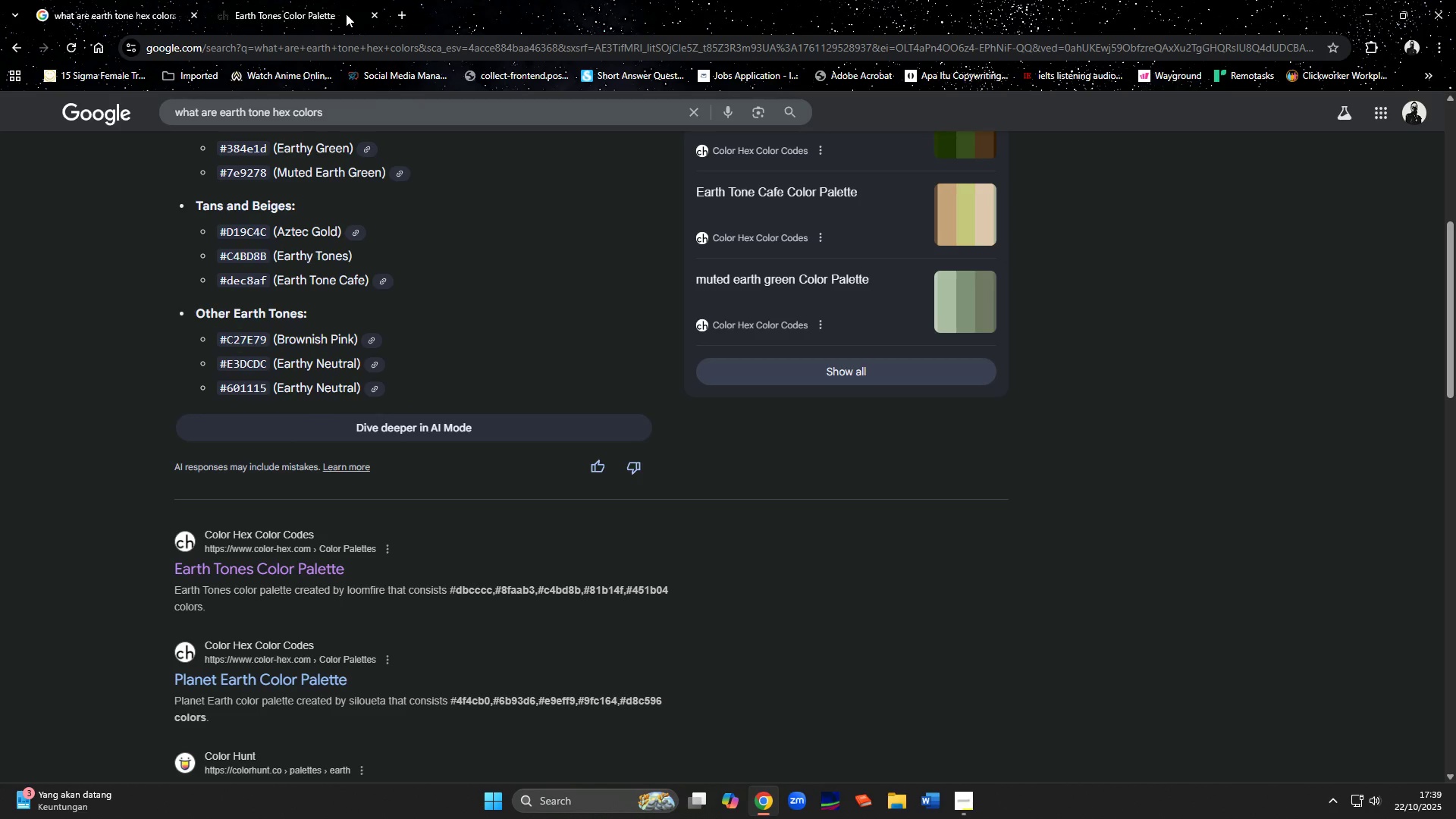 
left_click([346, 14])
 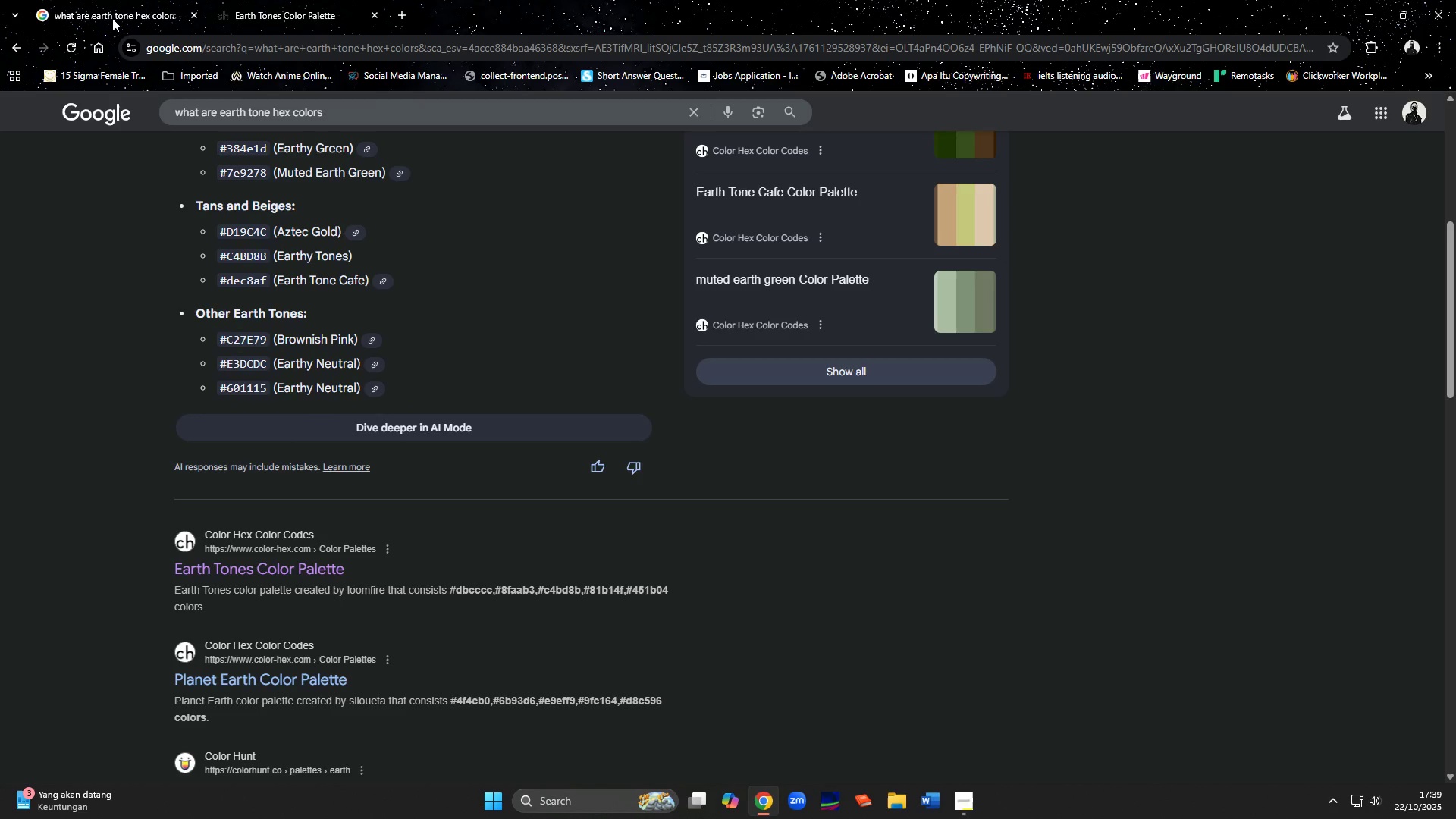 
left_click([112, 18])
 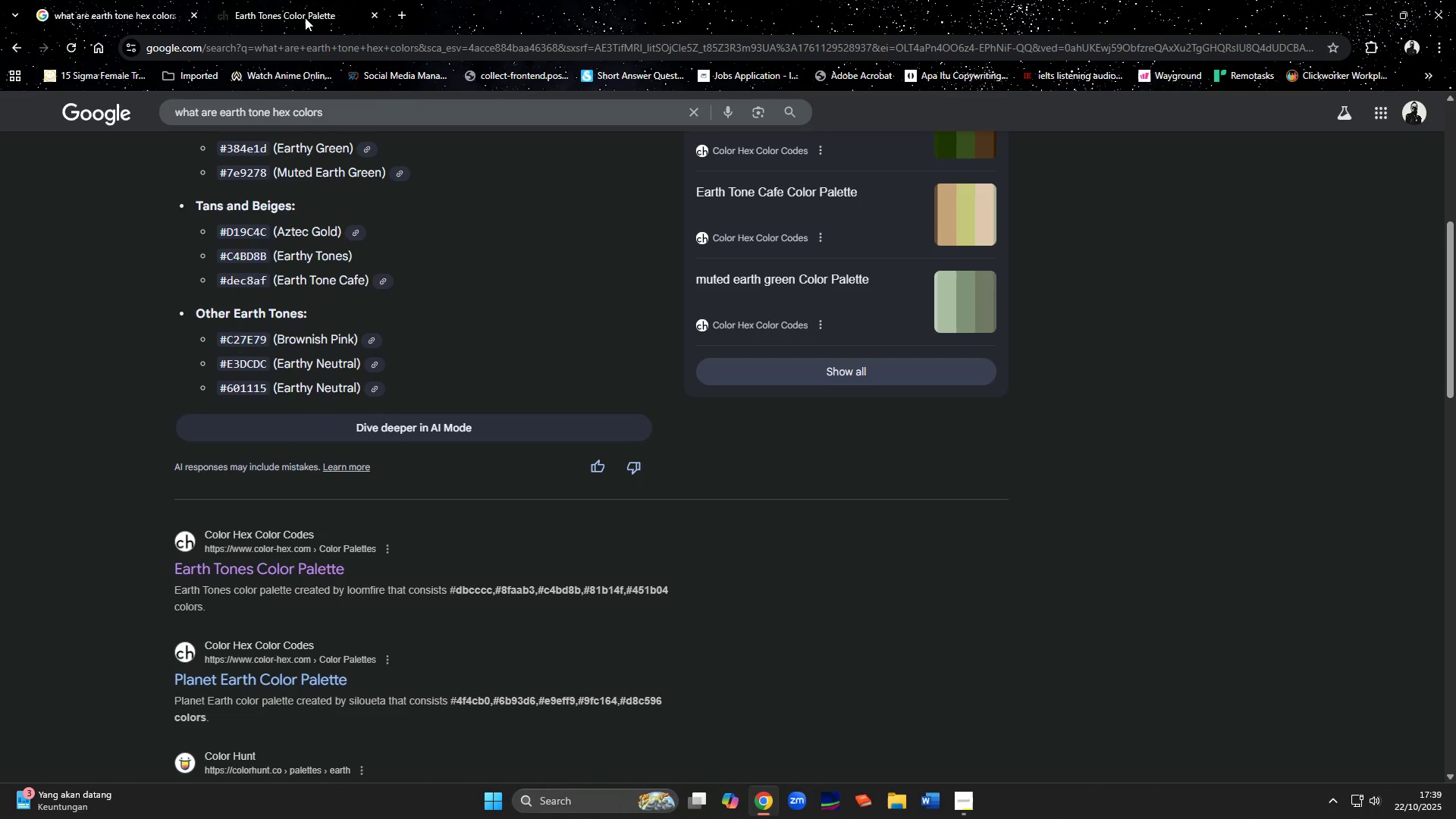 
left_click([305, 17])
 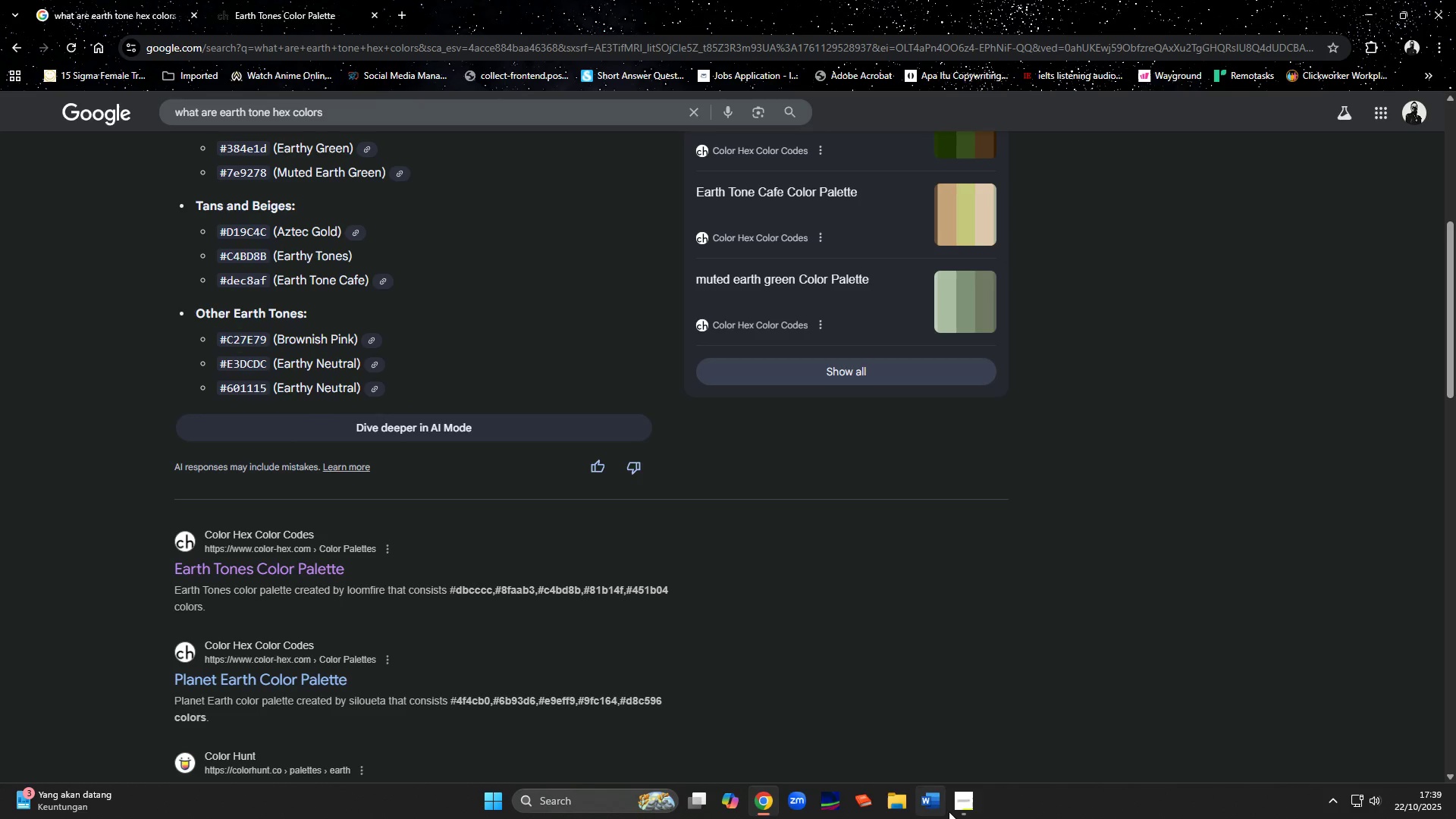 
left_click([956, 811])
 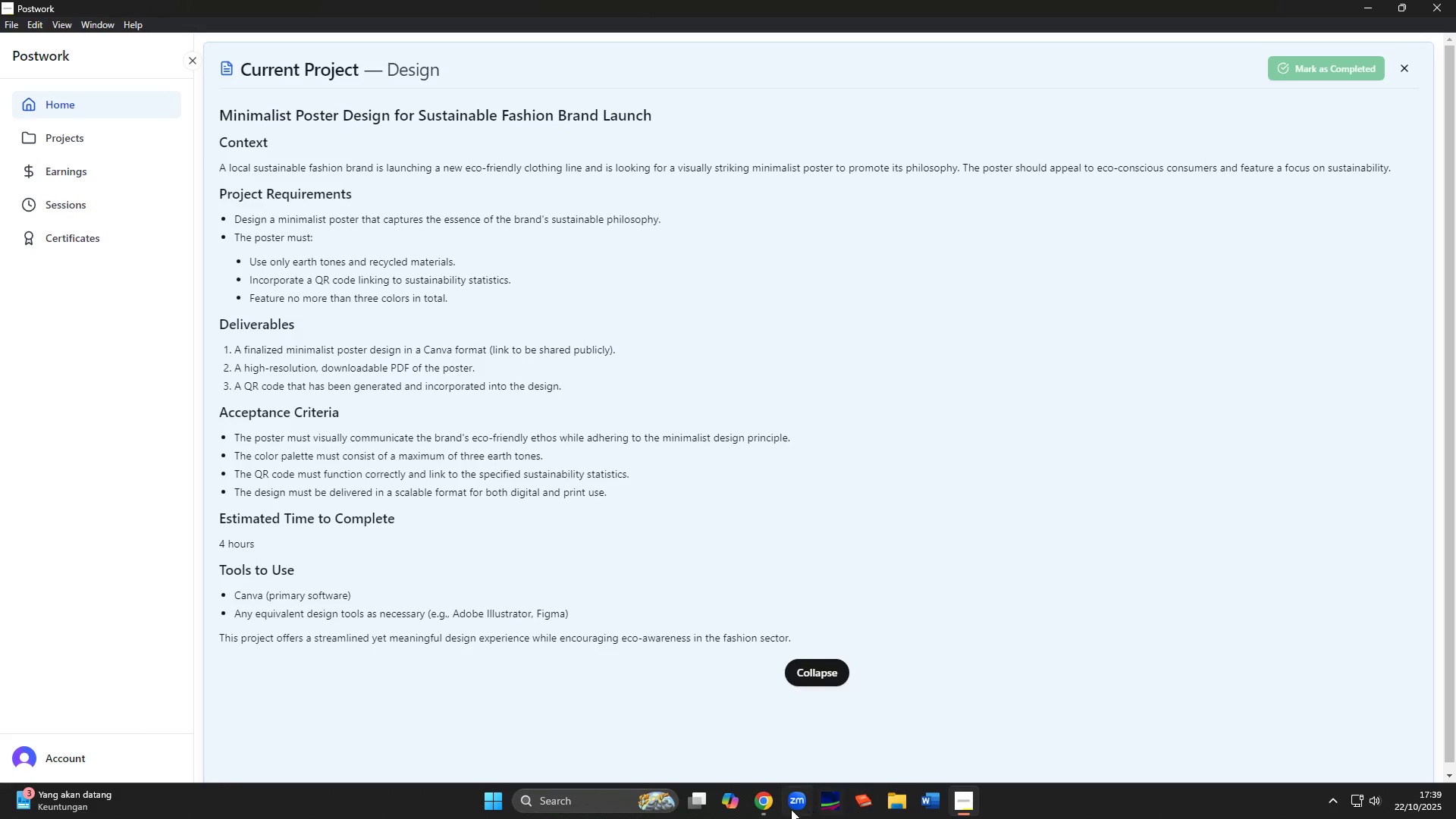 
left_click([764, 803])
 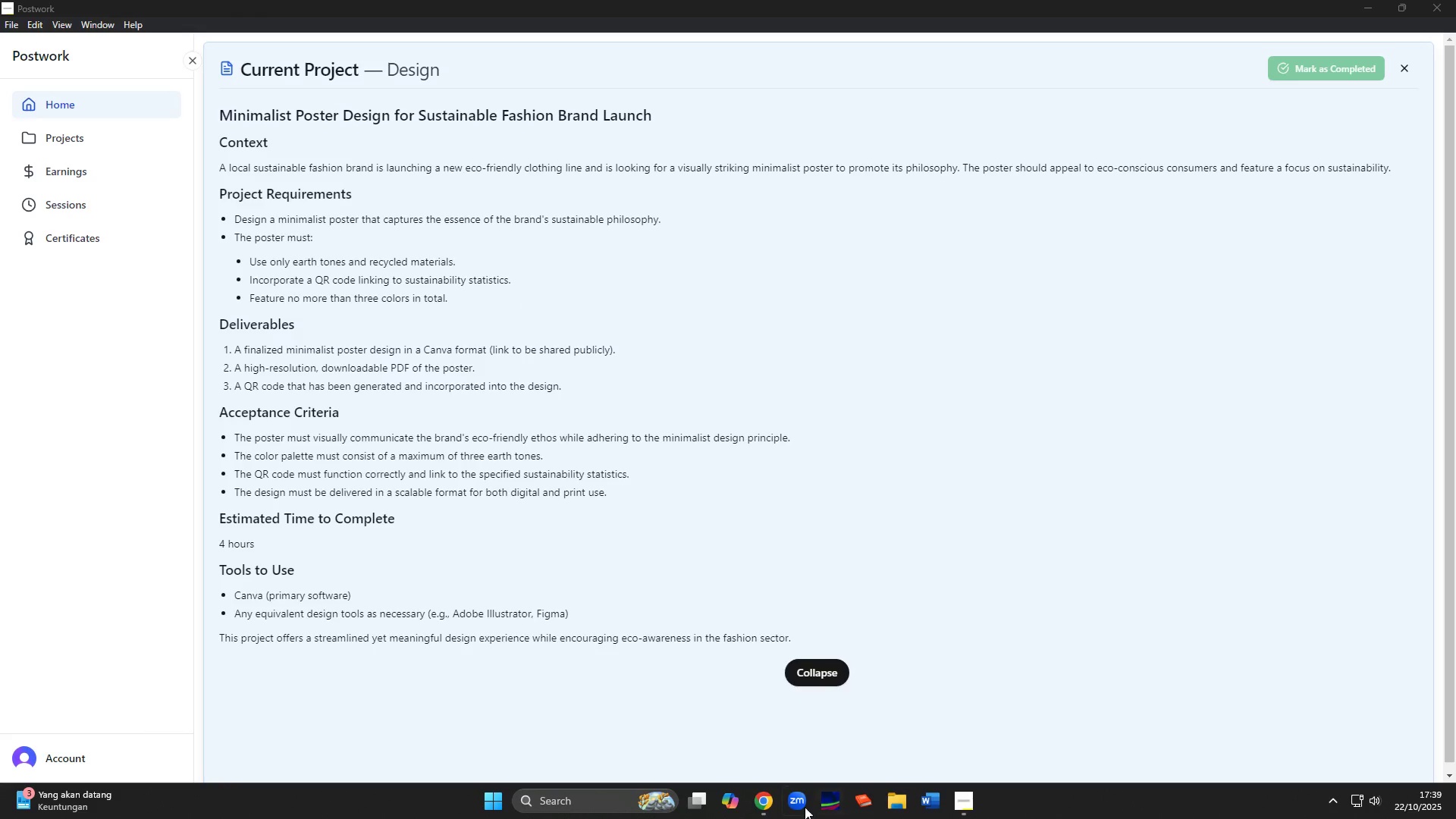 
left_click([761, 808])
 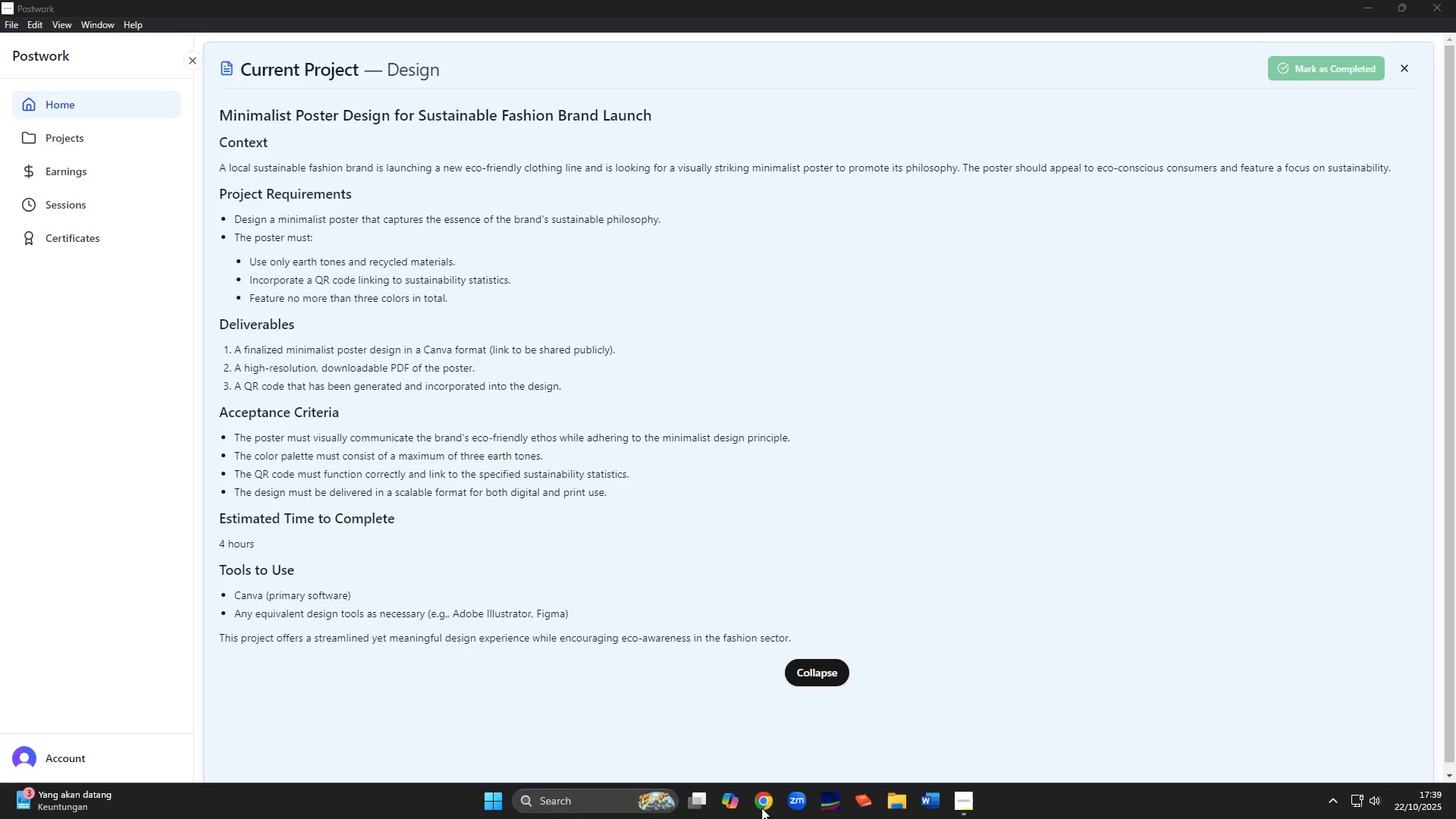 
left_click([761, 808])
 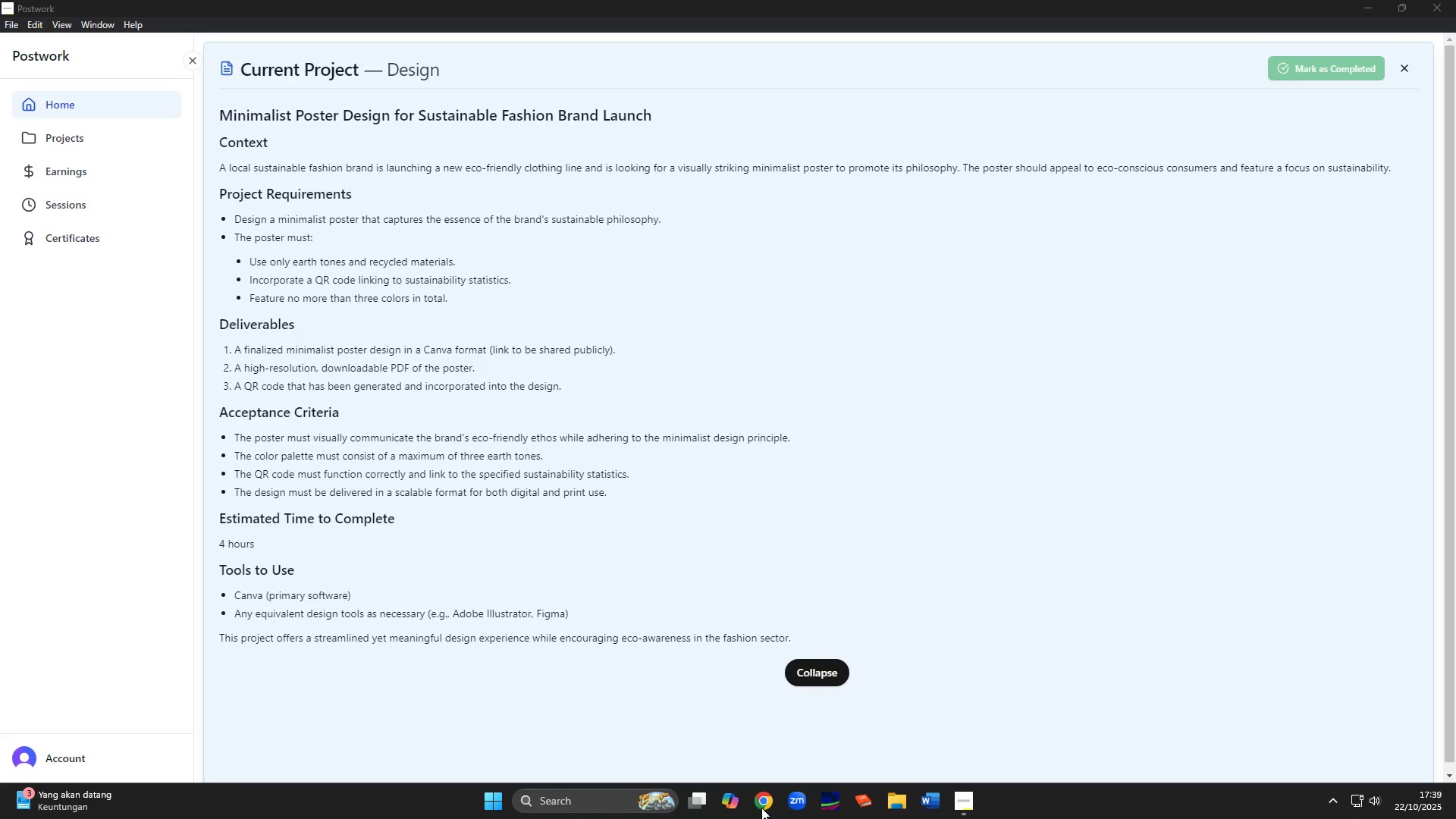 
left_click([761, 808])
 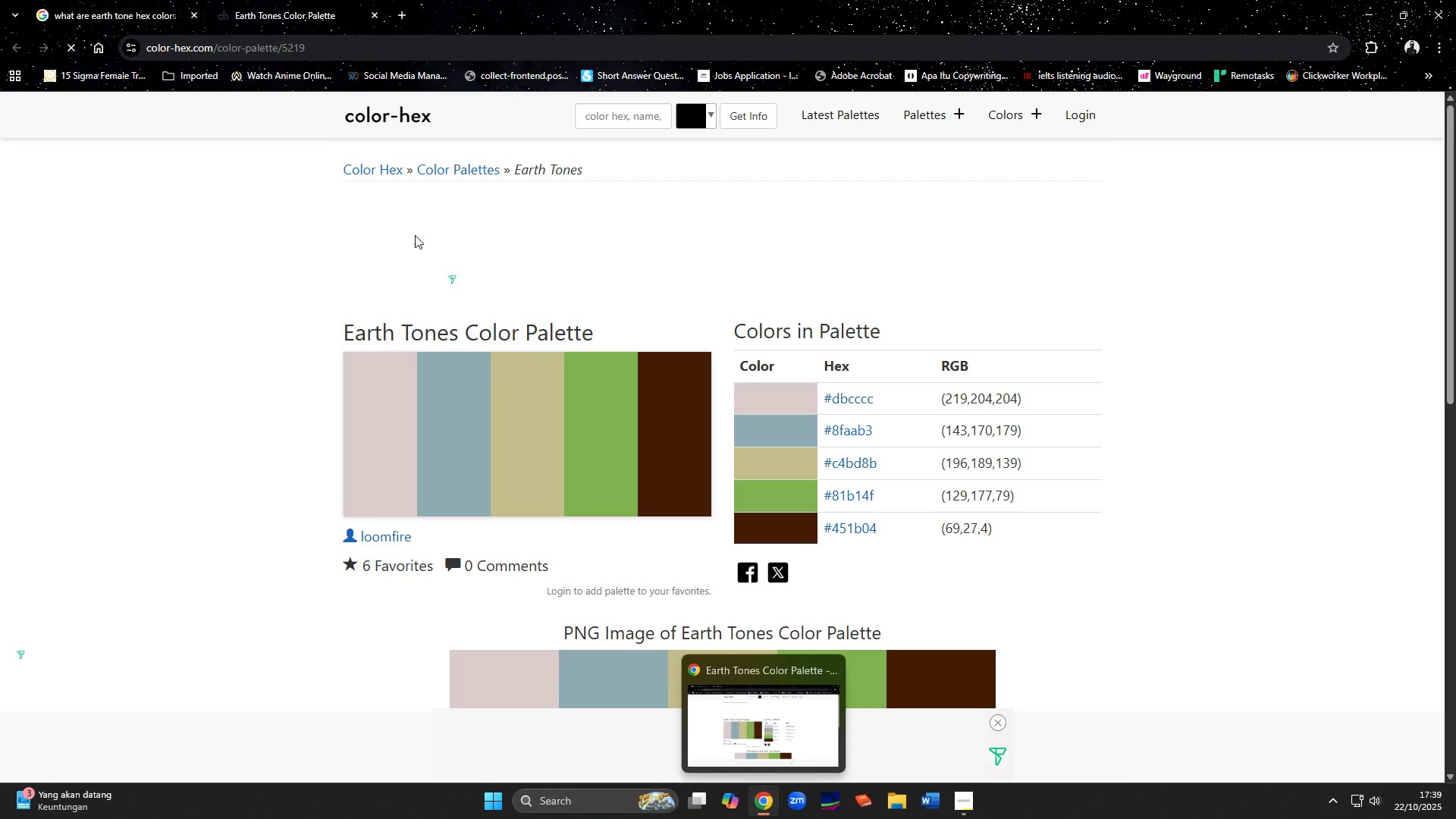 
left_click([303, 4])
 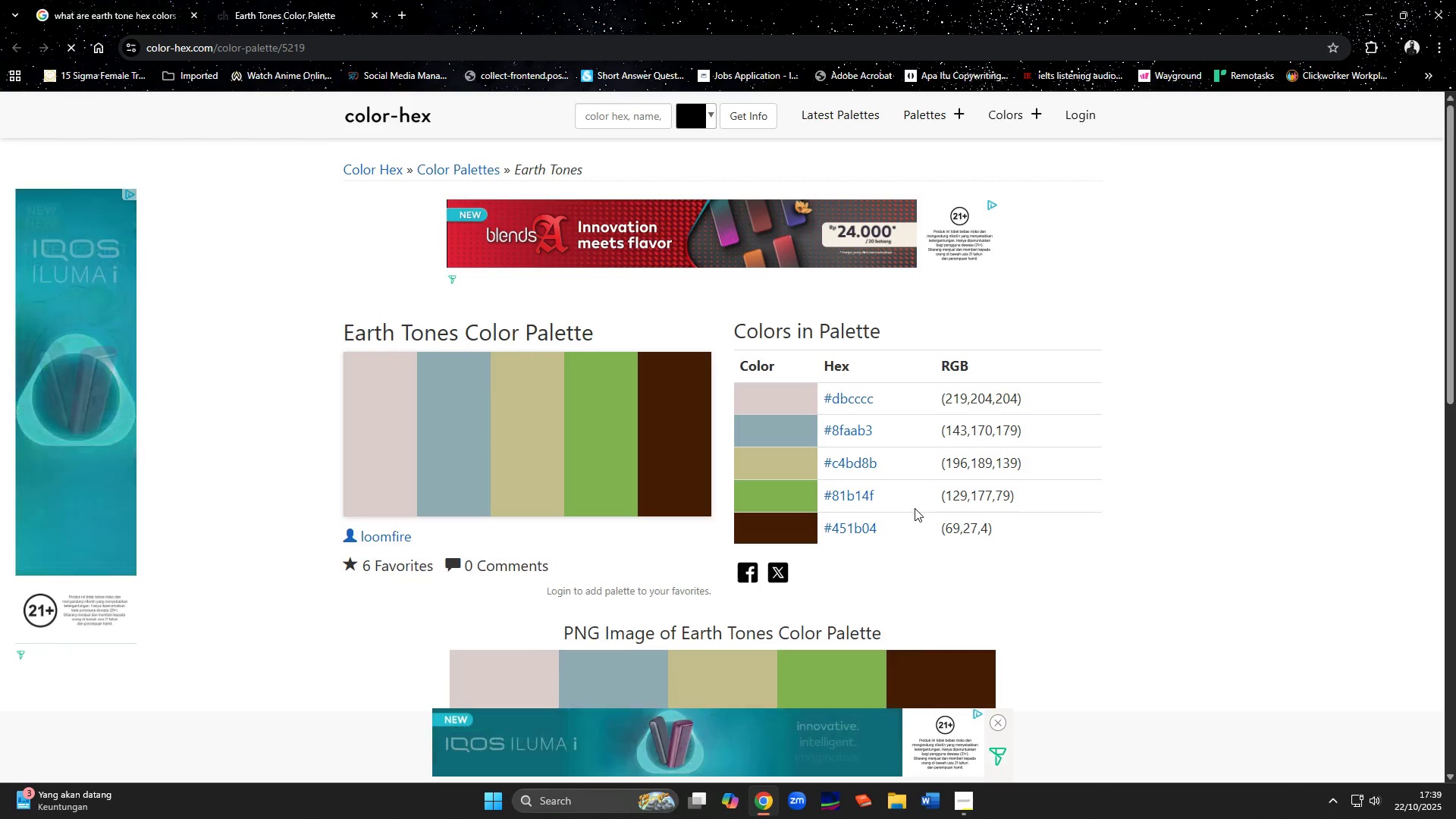 
wait(16.38)
 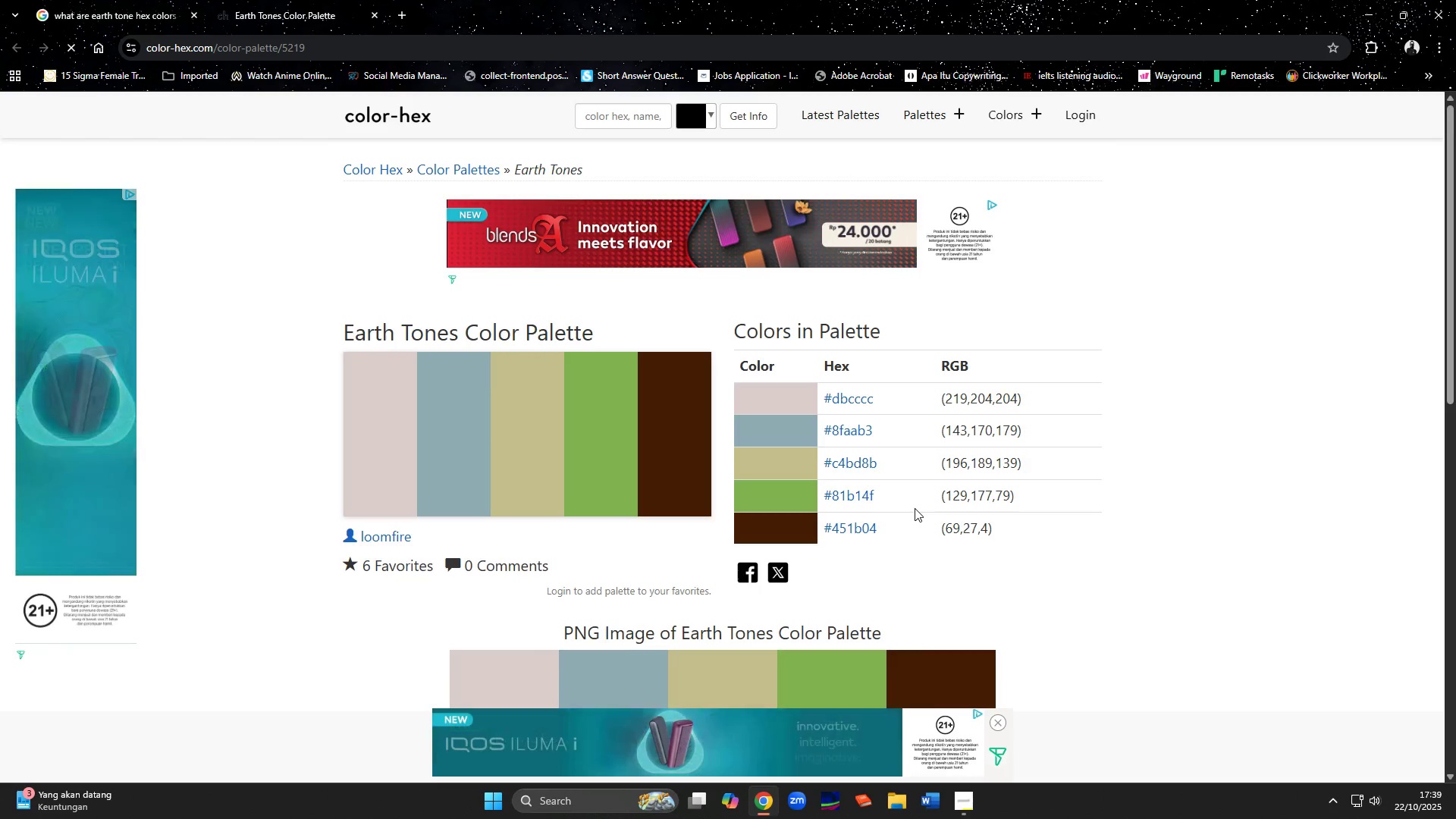 
left_click([407, 14])
 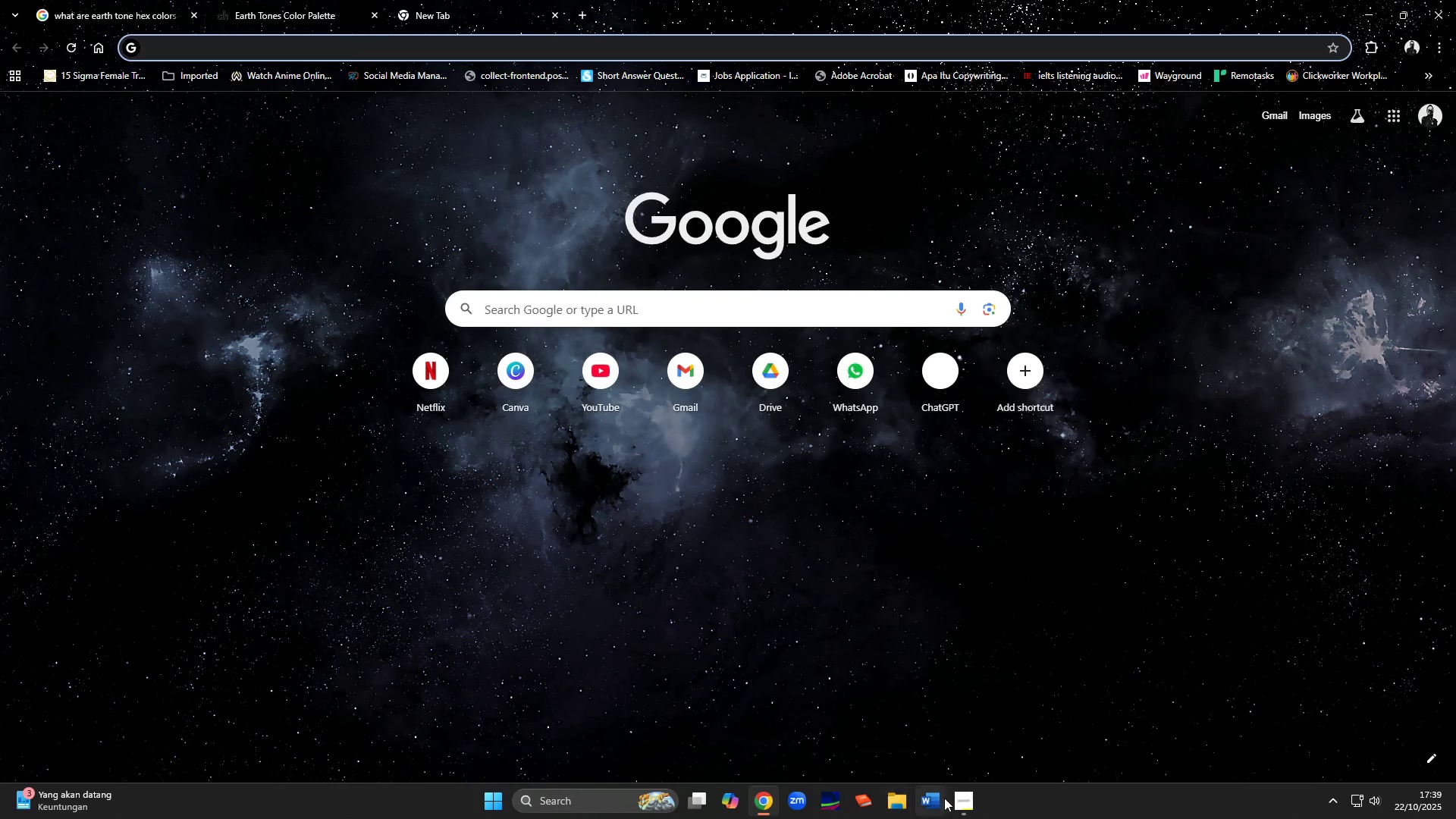 
left_click([964, 806])
 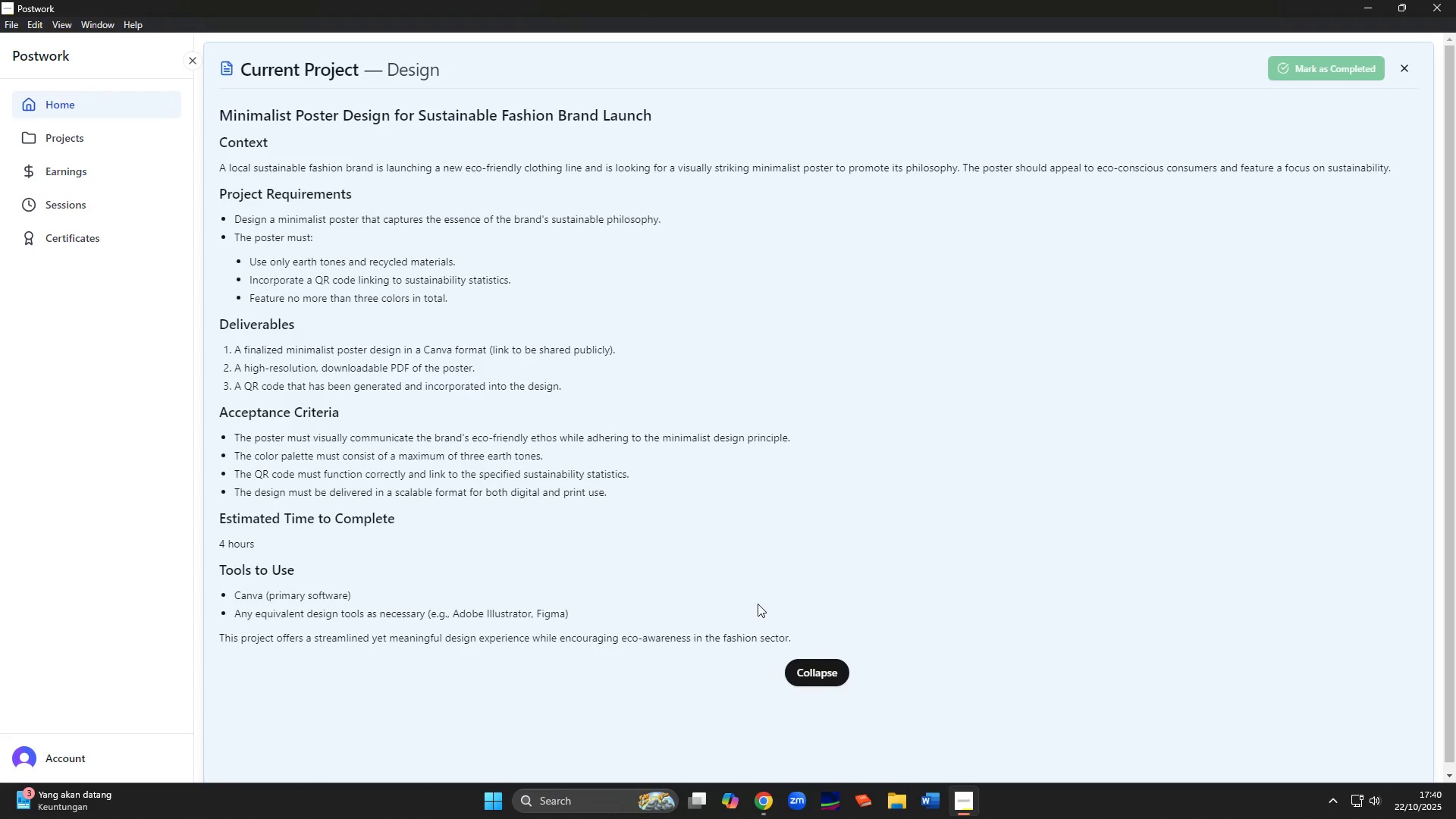 
wait(7.66)
 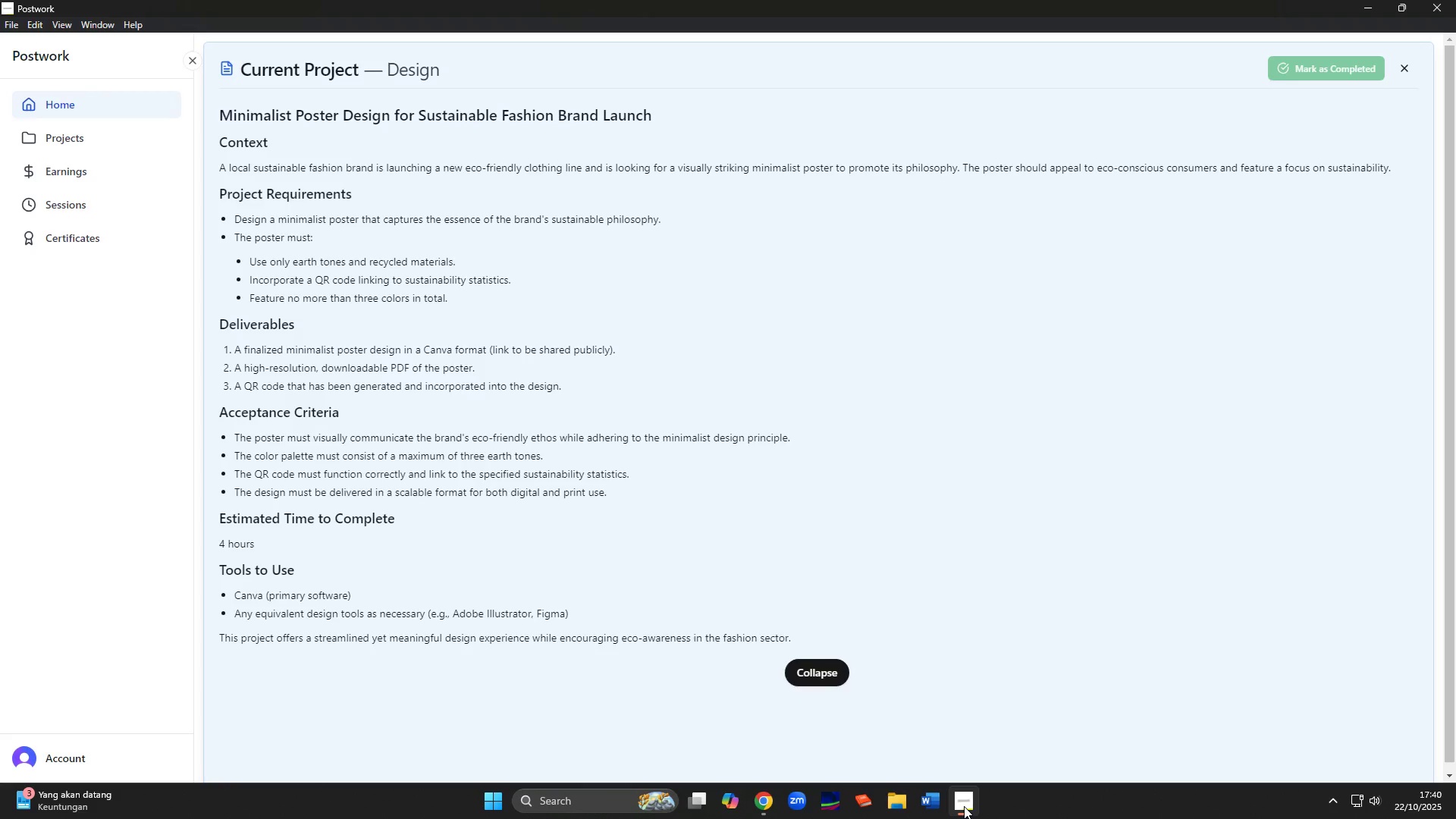 
left_click([772, 817])
 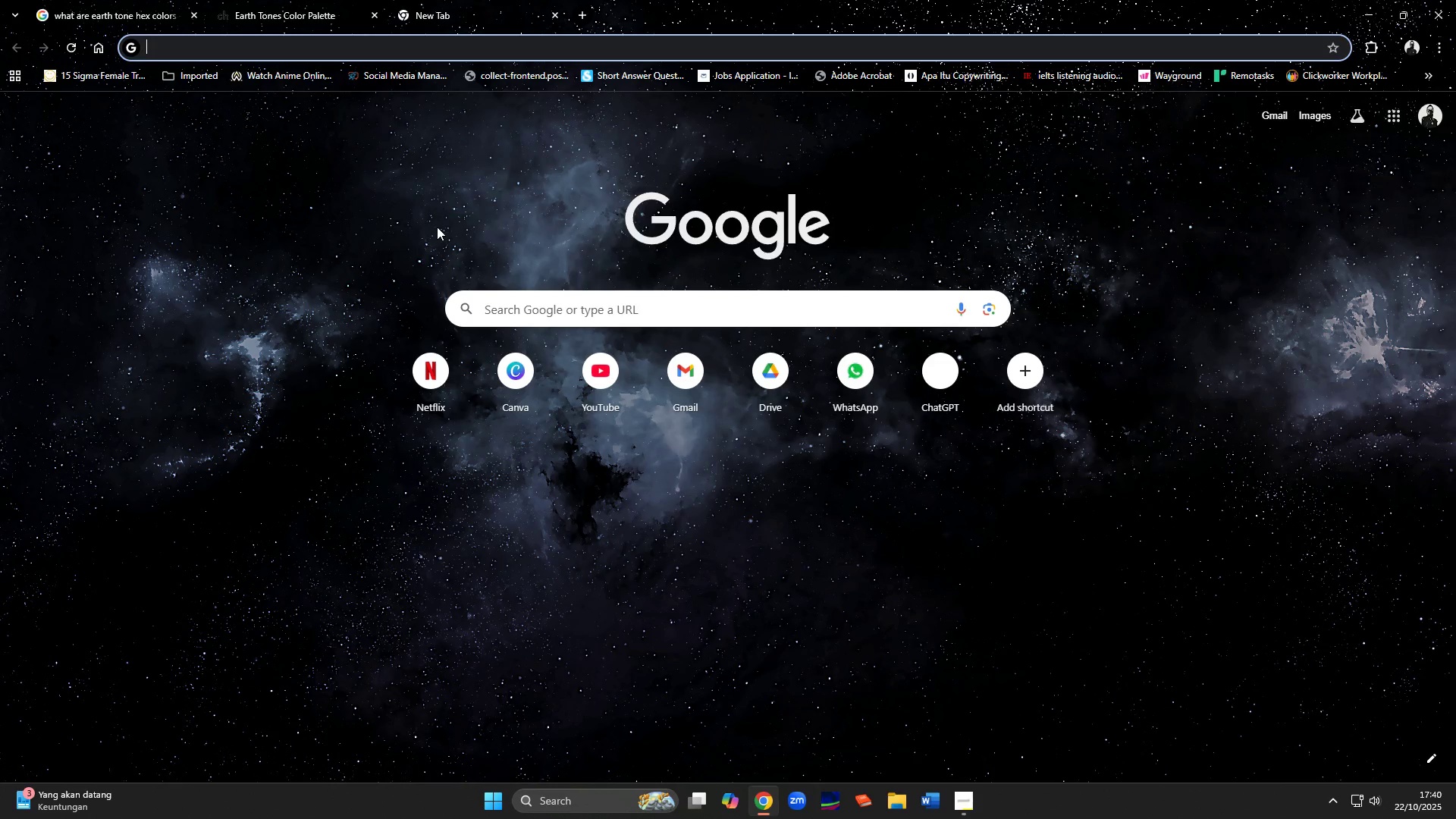 
type(recycled )
 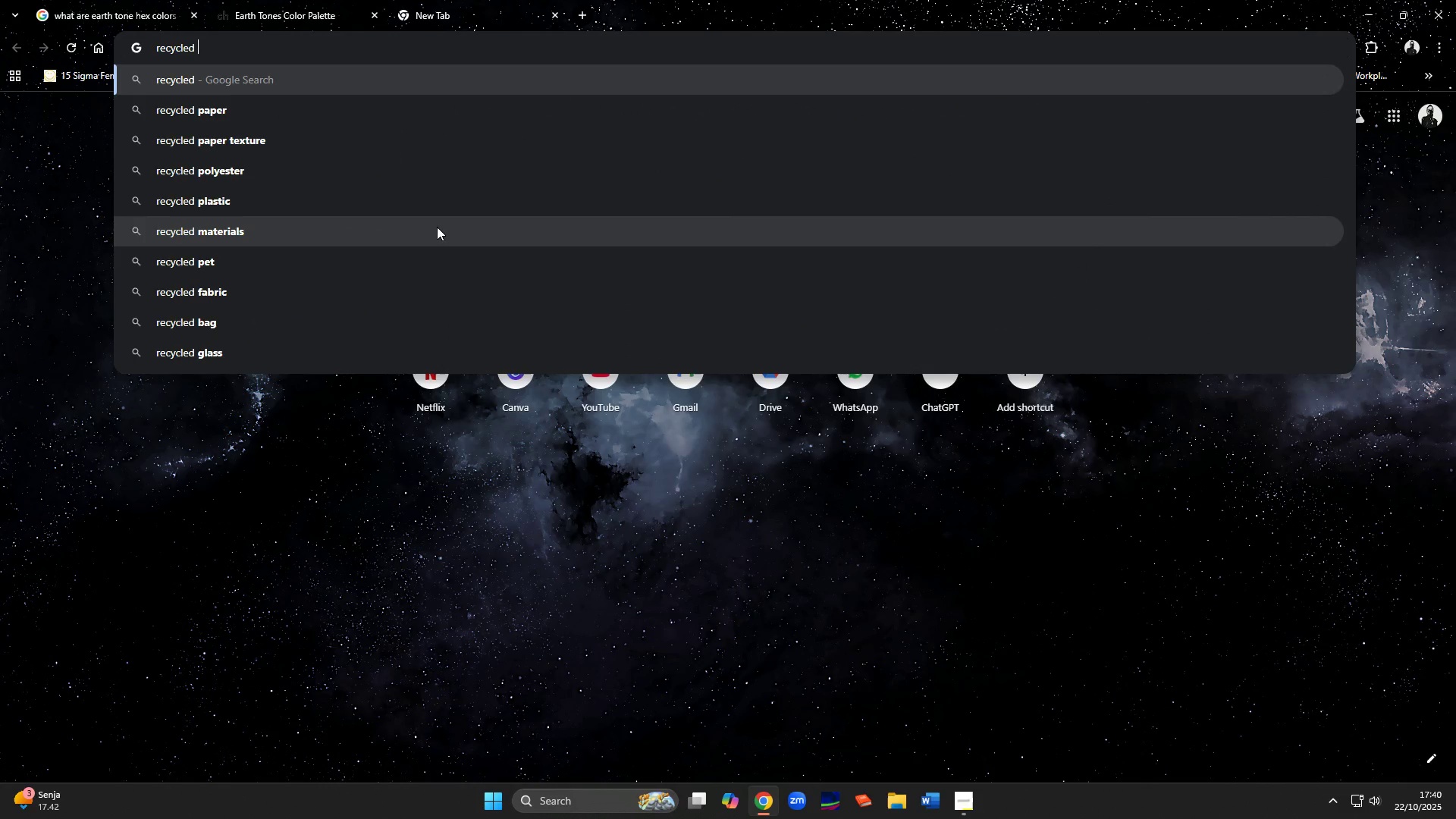 
type(,)
key(Backspace)
type(materials what are they)
 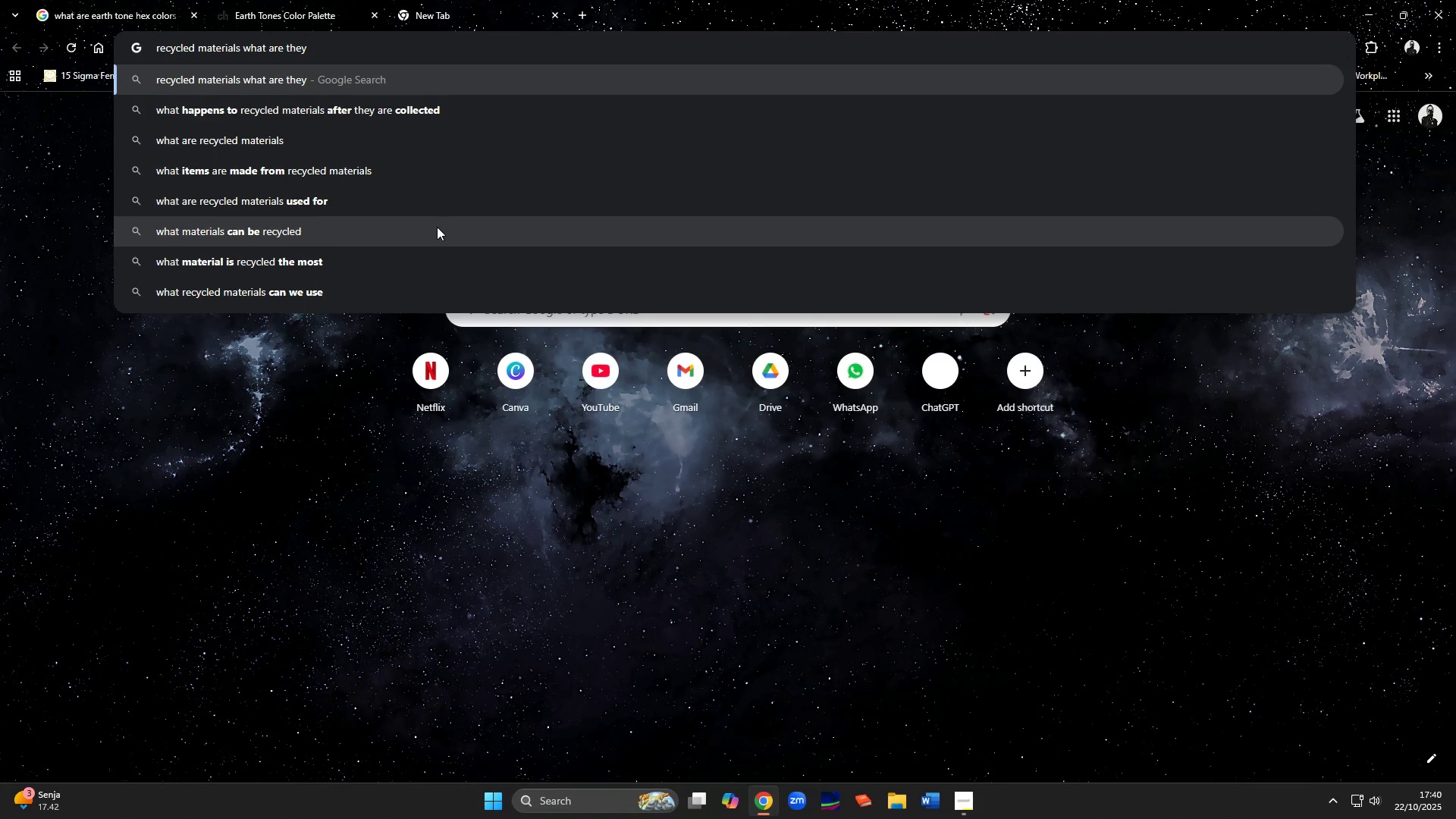 
key(Enter)
 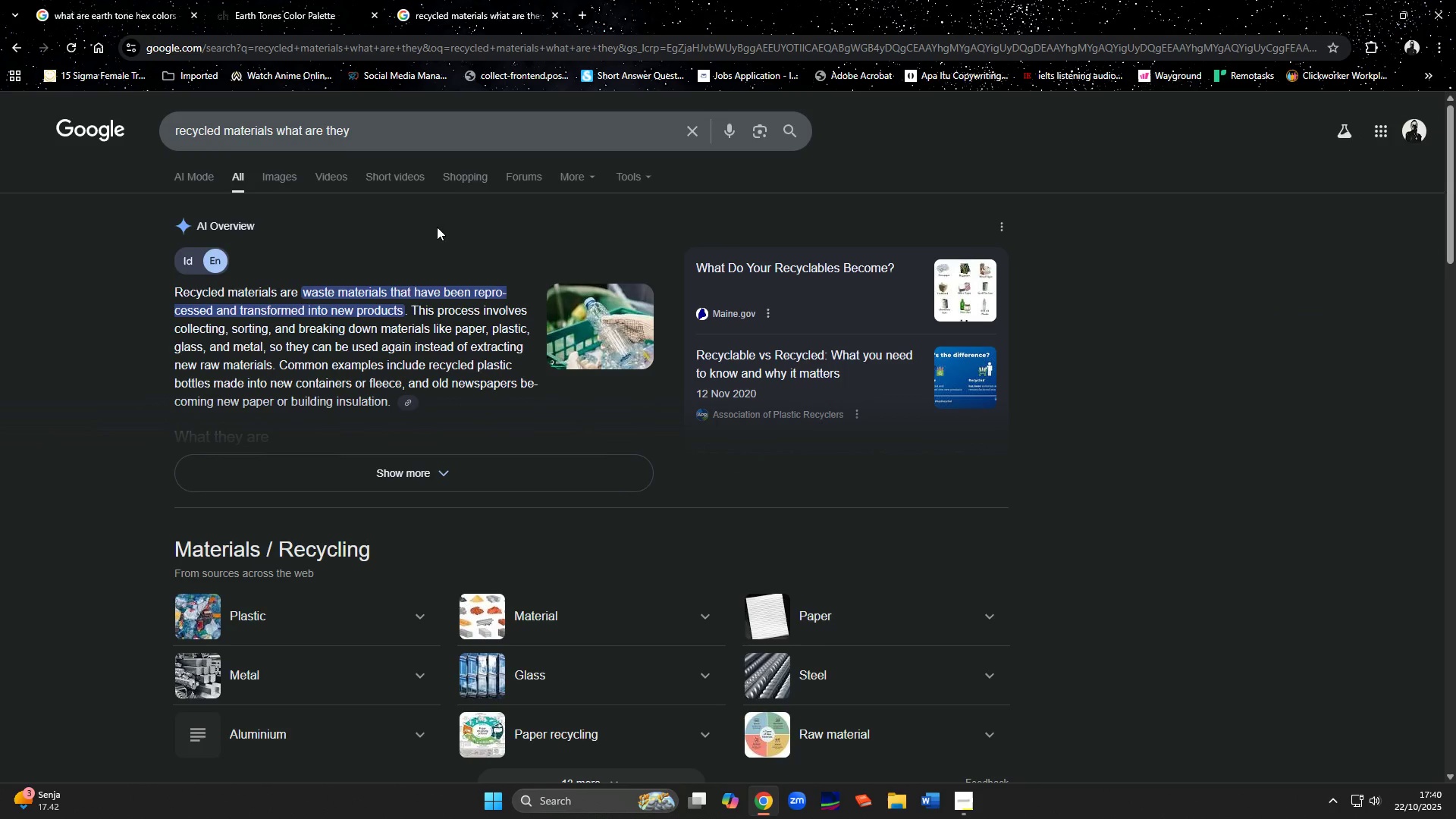 
wait(8.38)
 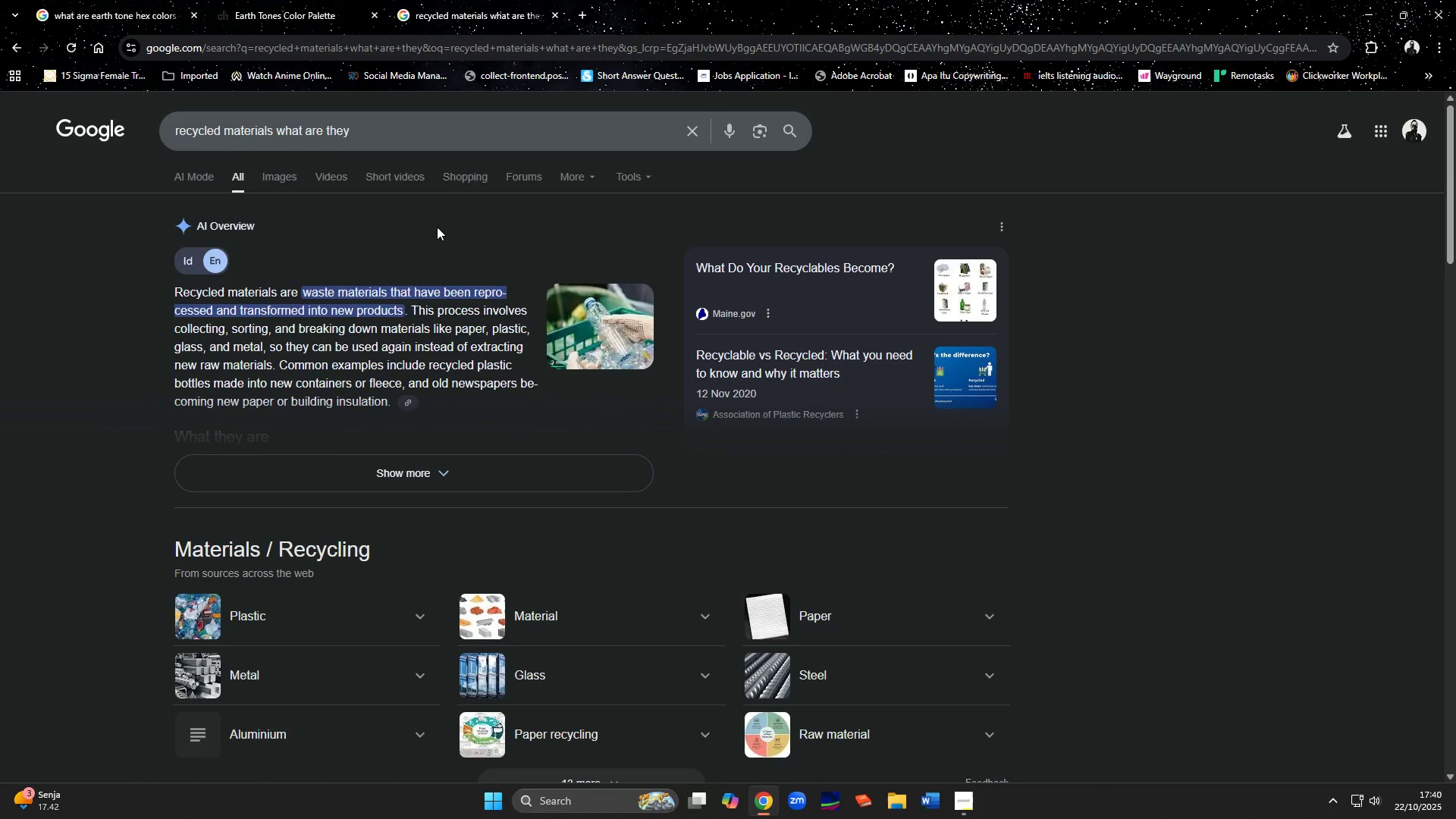 
scroll: coordinate [510, 510], scroll_direction: down, amount: 2.0
 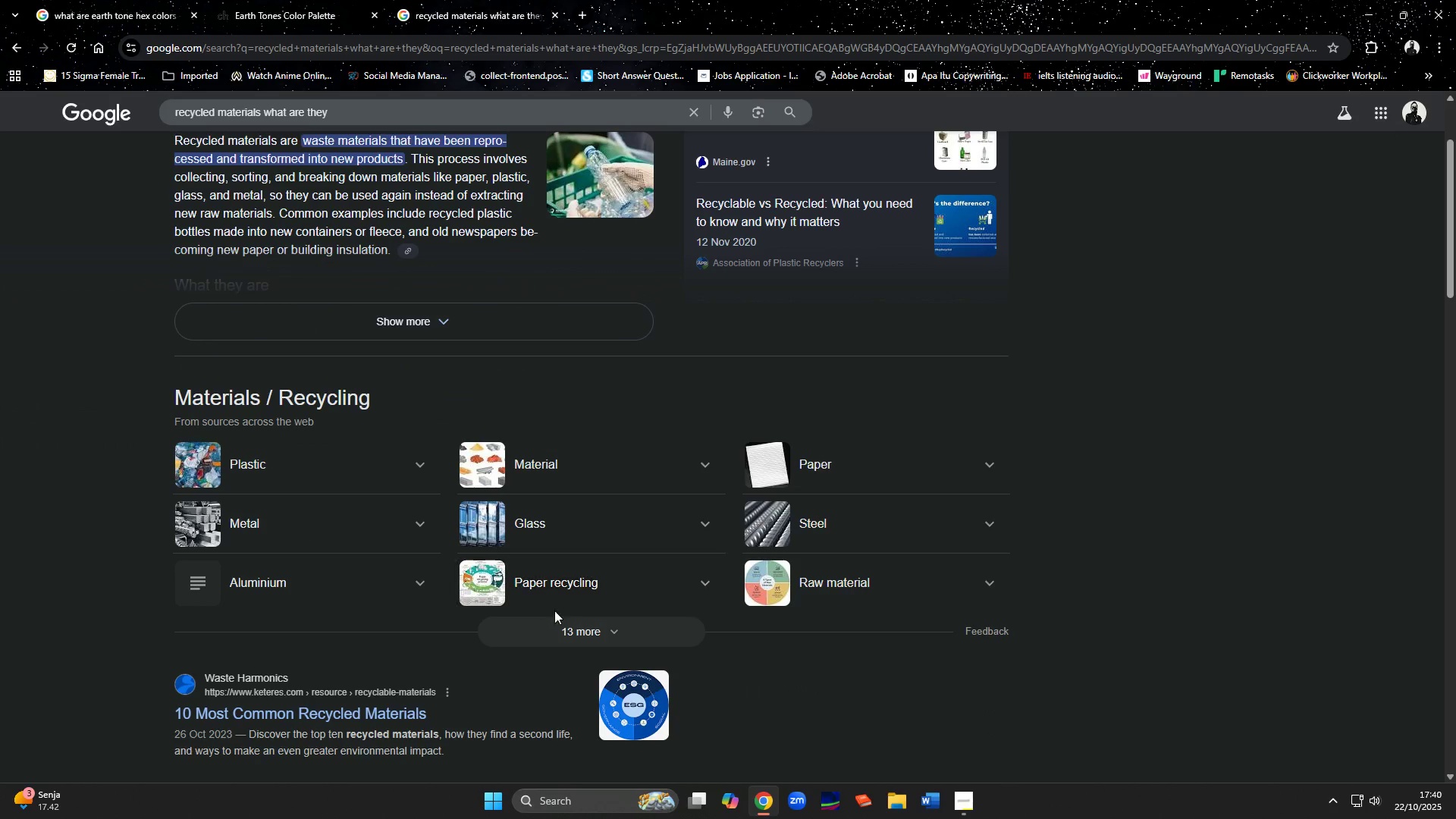 
left_click([560, 624])
 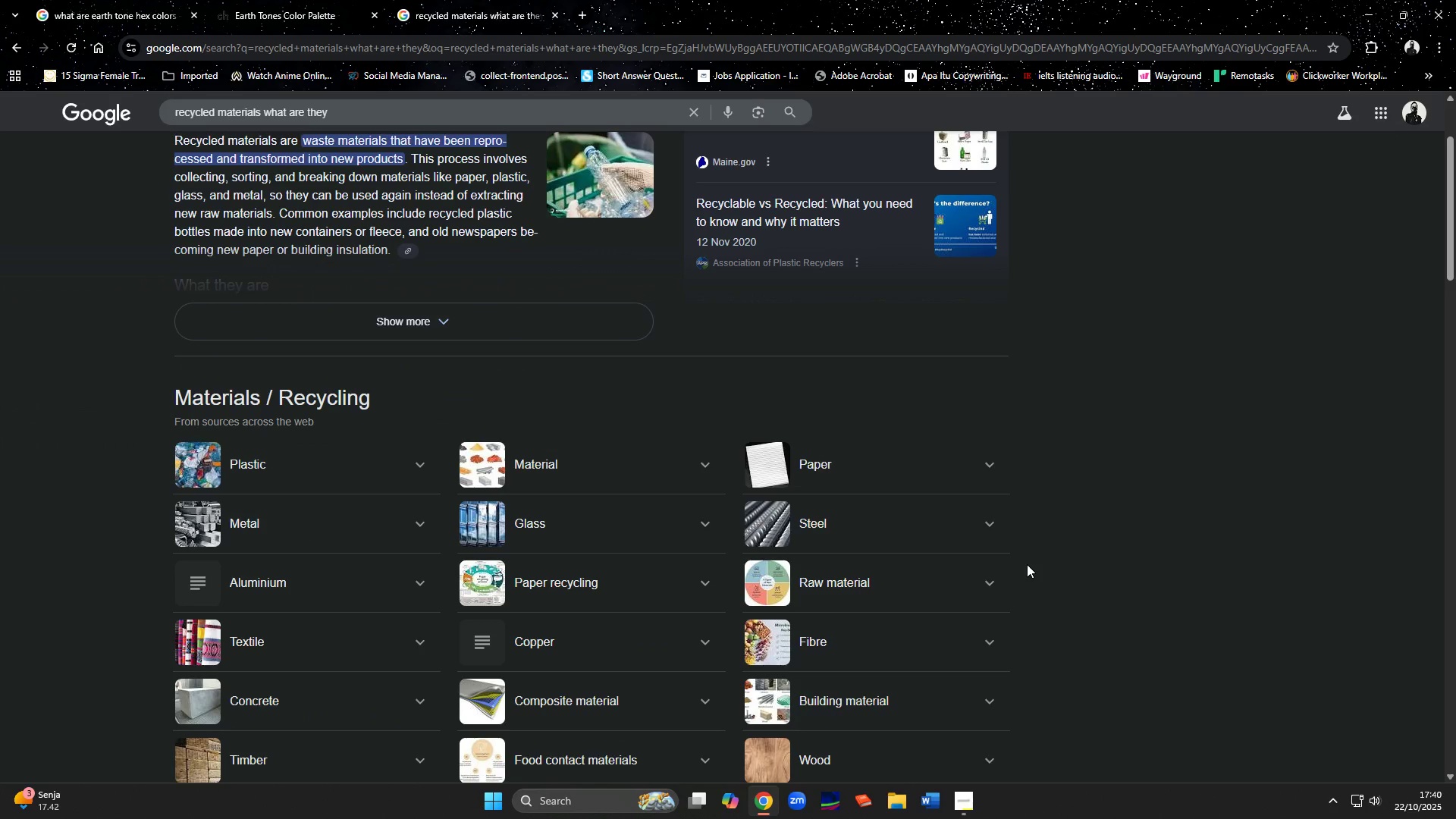 
scroll: coordinate [1078, 533], scroll_direction: down, amount: 2.0
 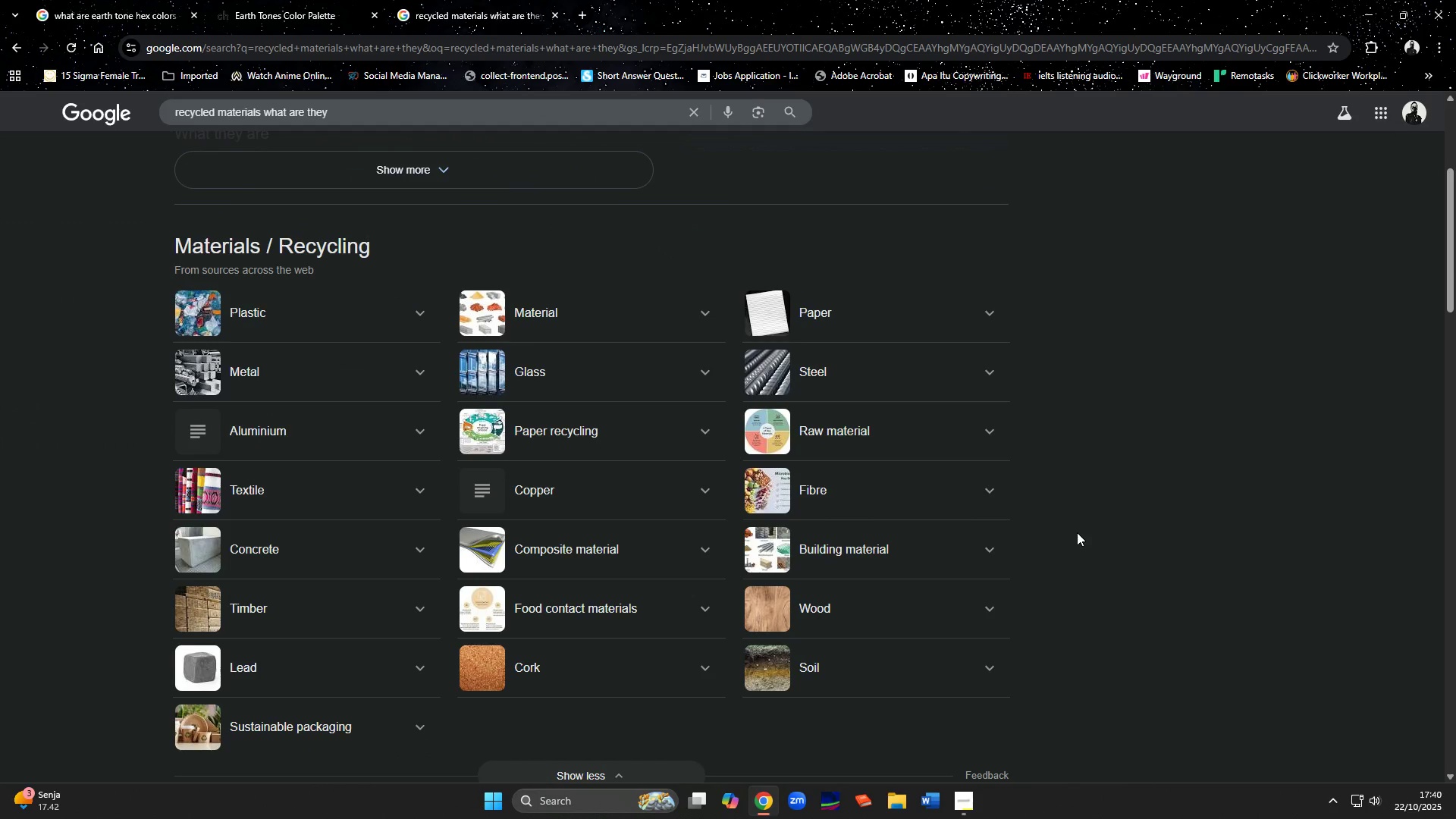 
scroll: coordinate [1010, 519], scroll_direction: up, amount: 7.0
 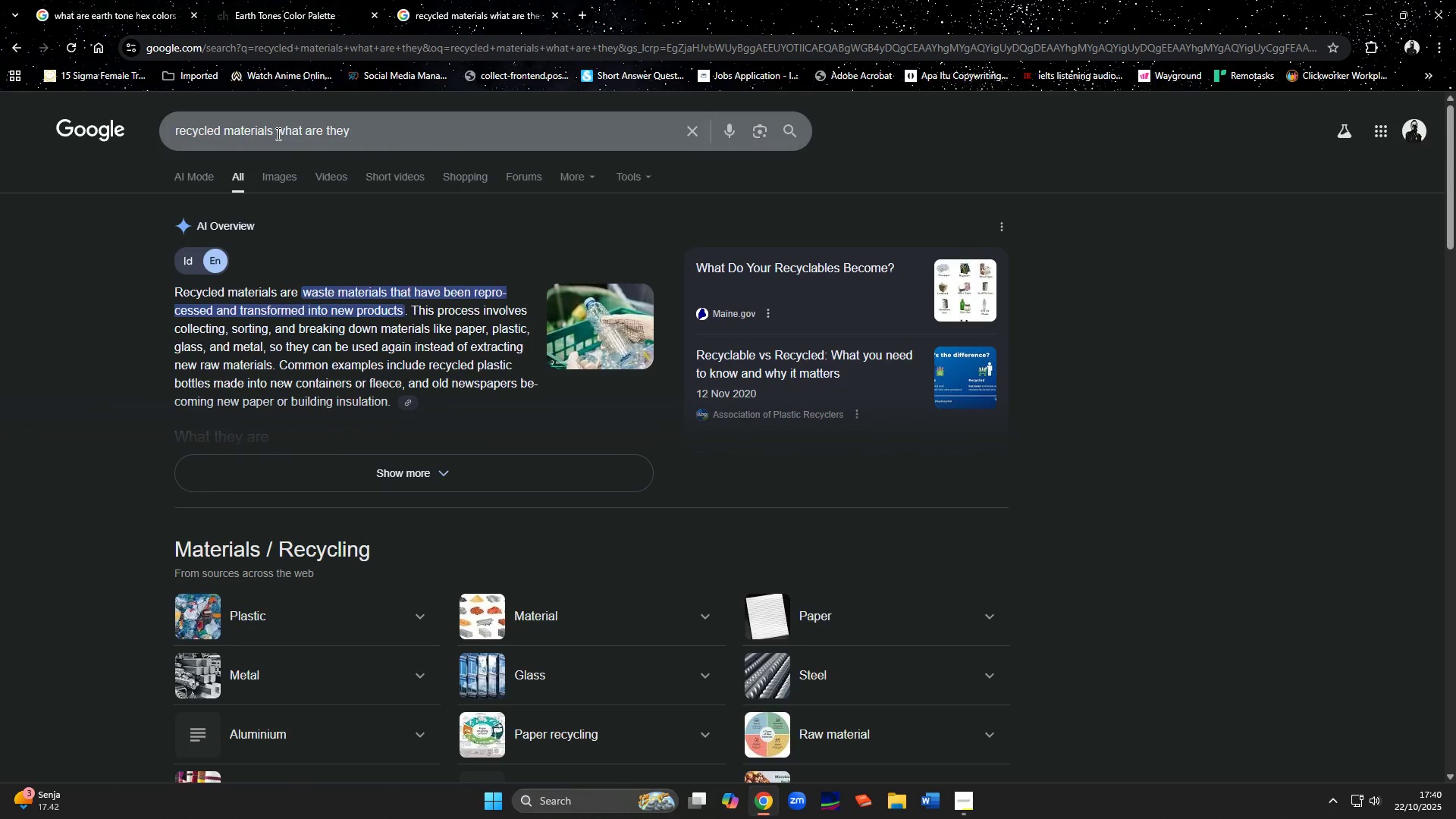 
left_click_drag(start_coordinate=[277, 133], to_coordinate=[436, 118])
 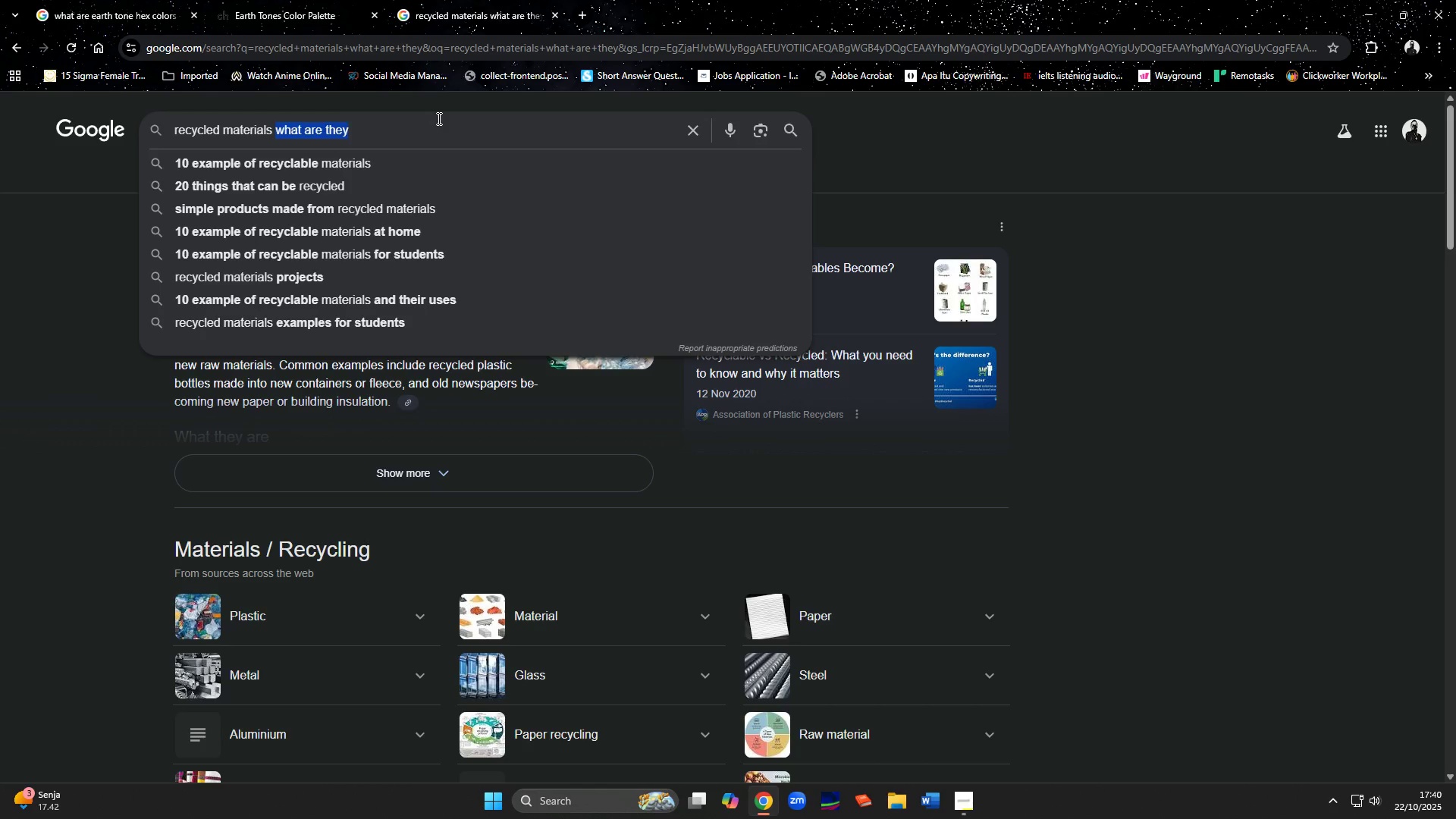 
type(samples)
 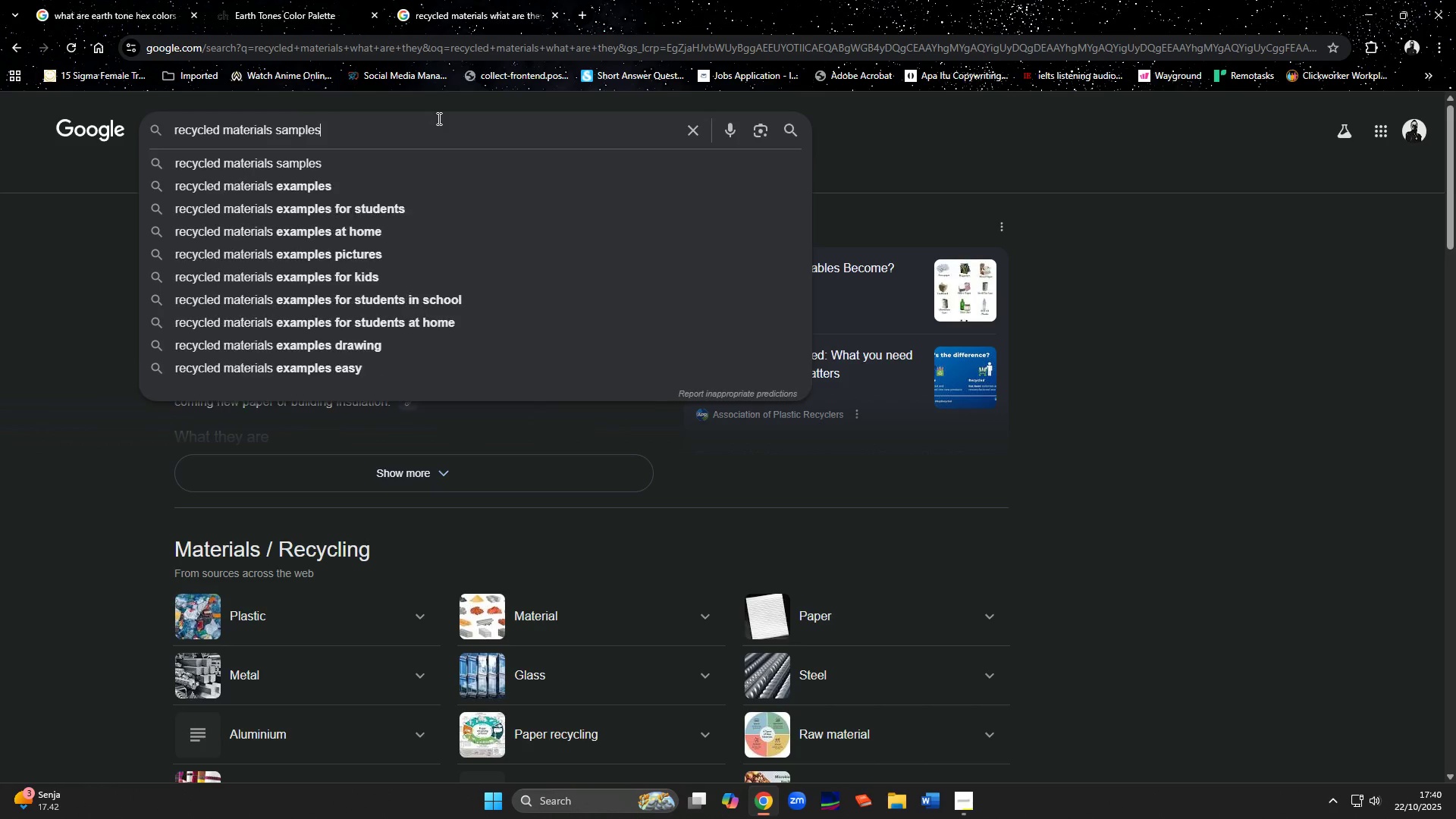 
key(Enter)
 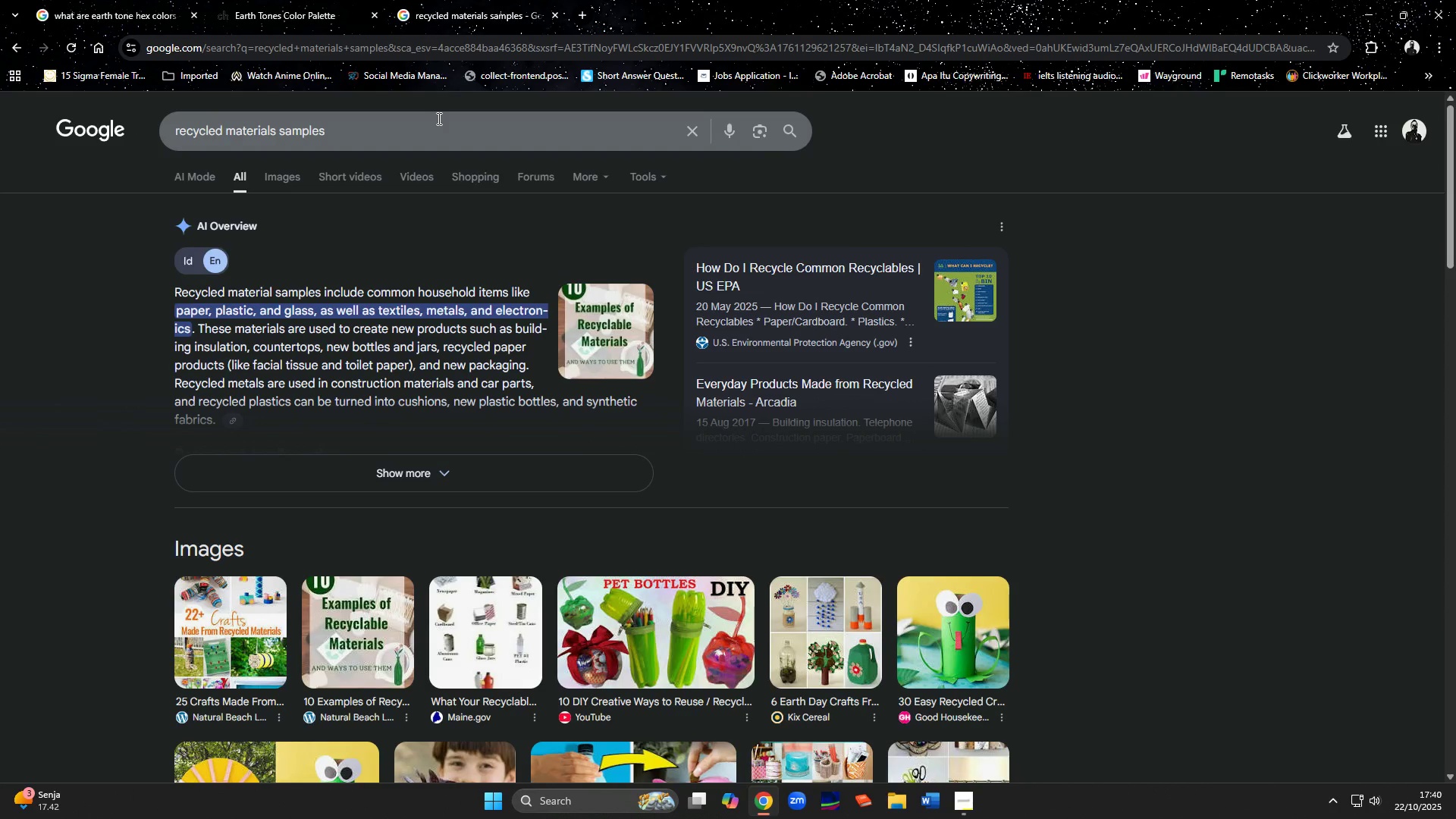 
wait(10.93)
 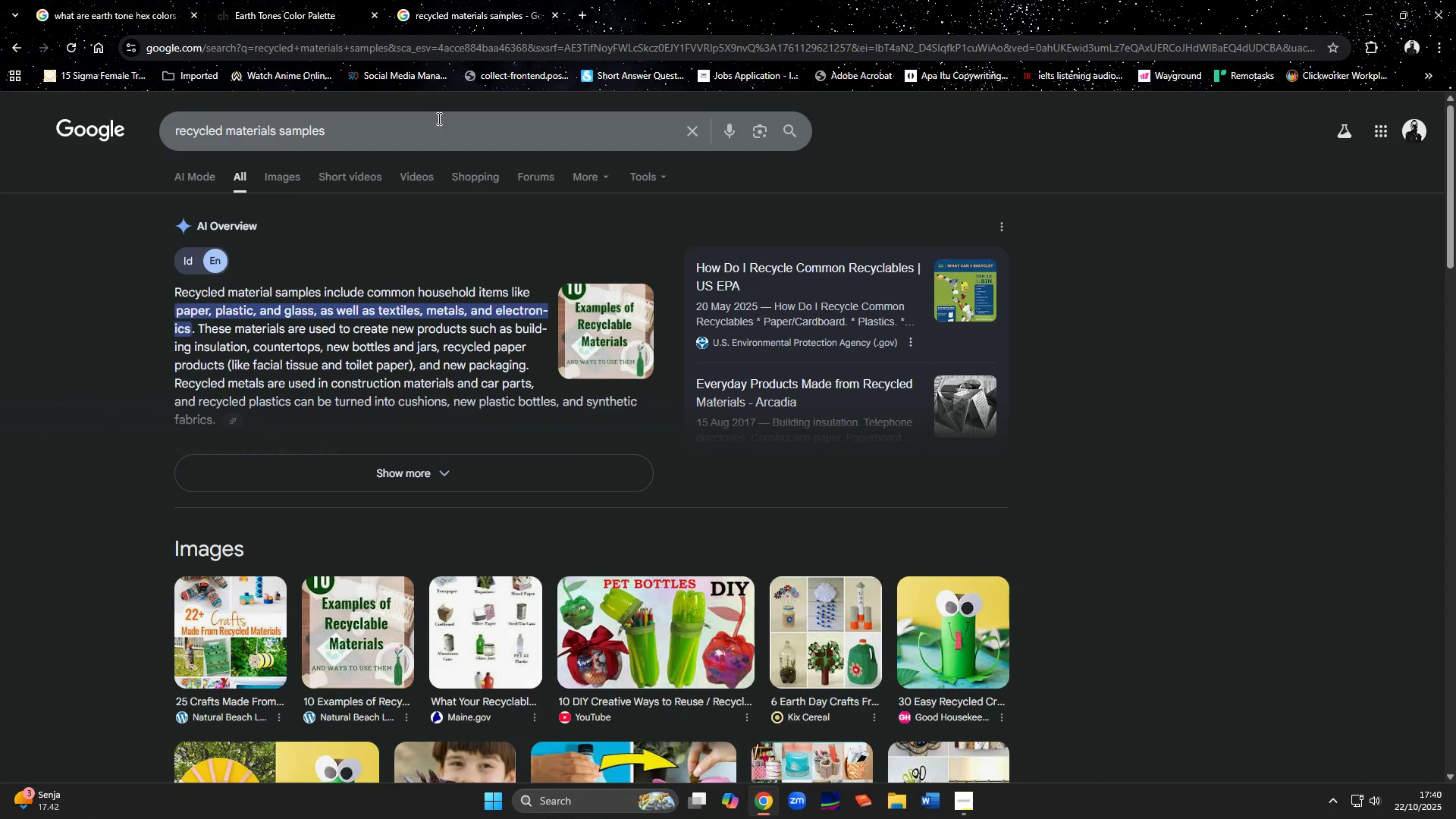 
left_click([429, 457])
 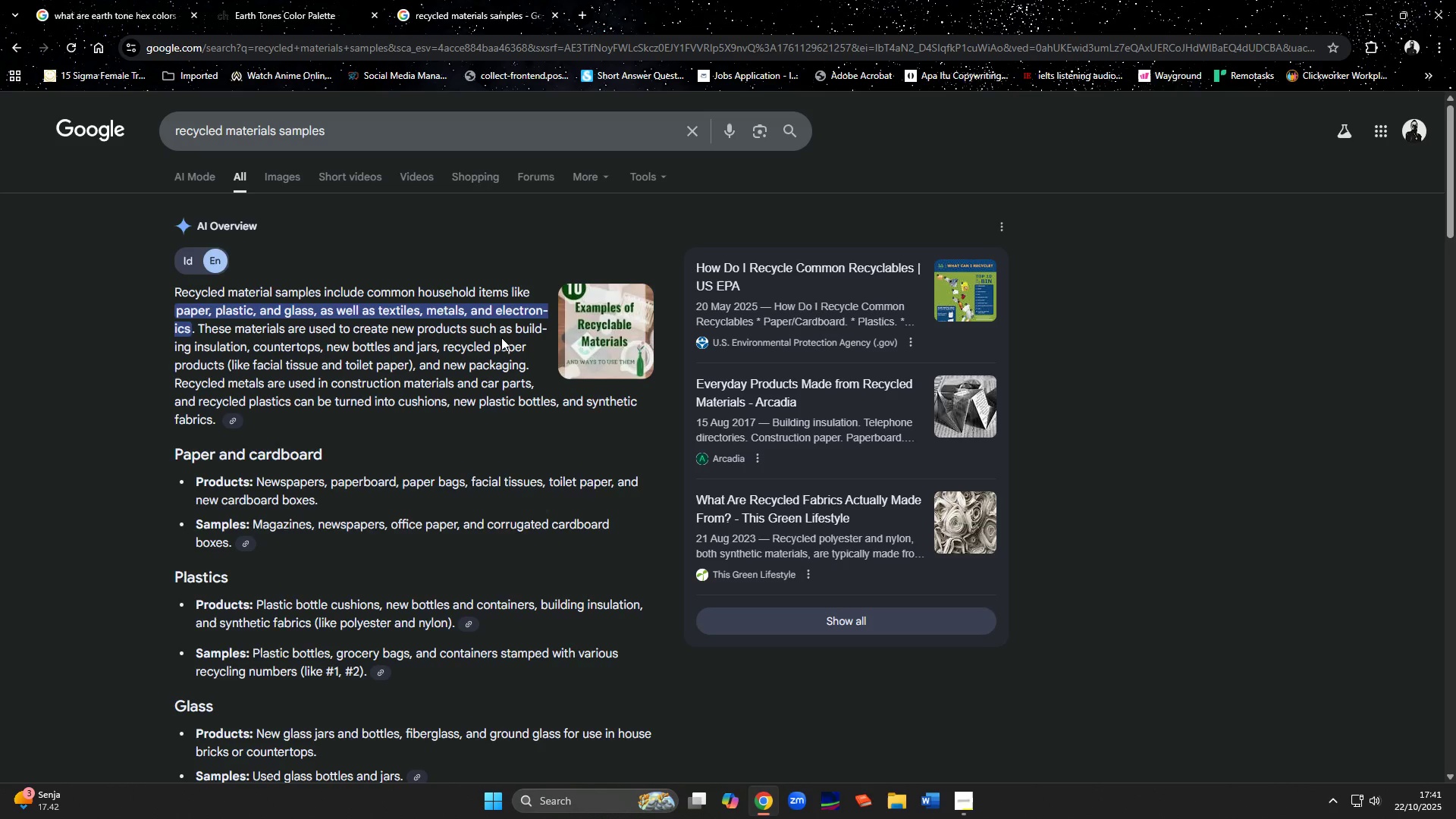 
wait(17.28)
 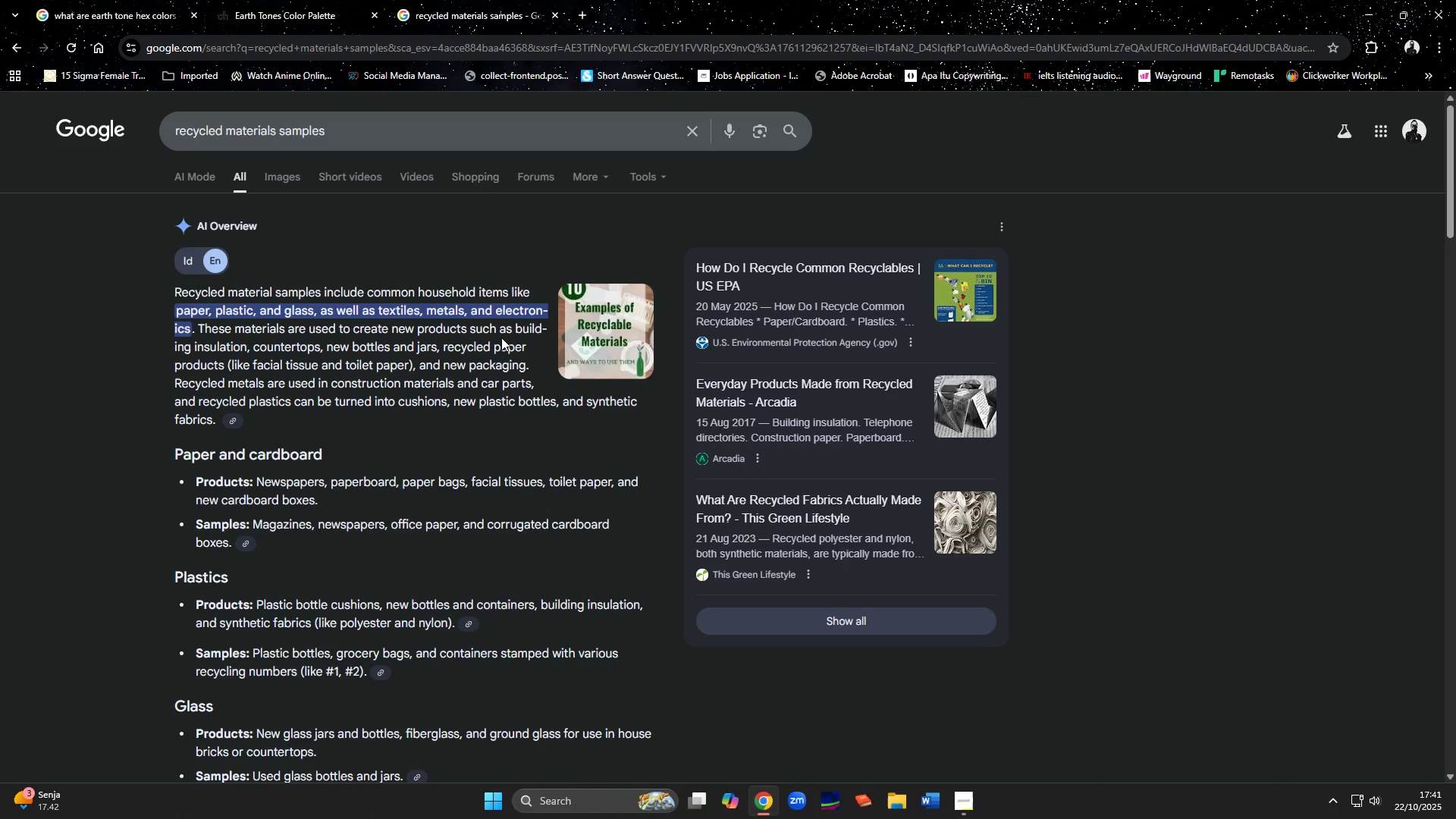 
left_click_drag(start_coordinate=[279, 125], to_coordinate=[403, 125])
 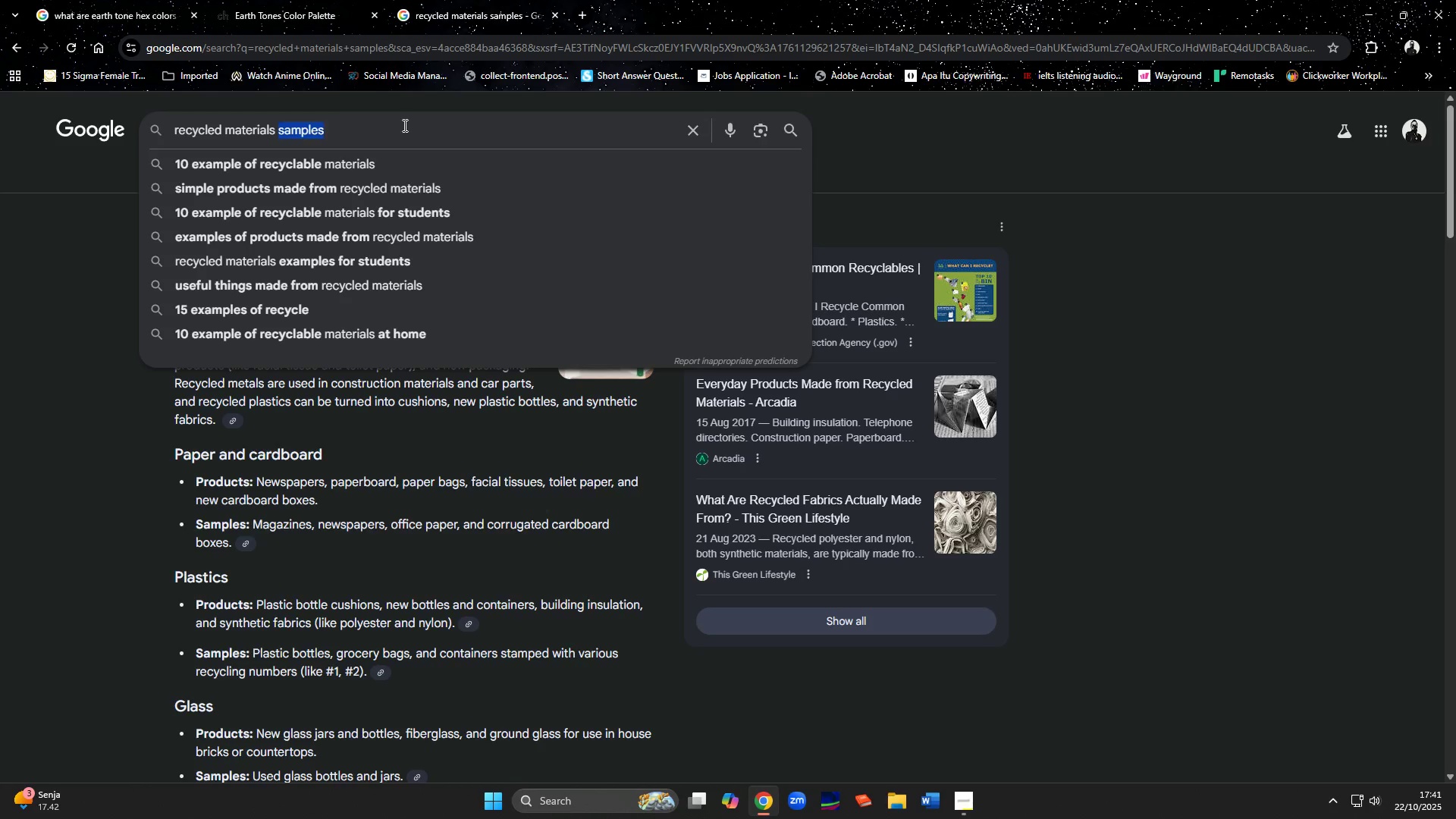 
type(for clothing)
key(Backspace)
key(Backspace)
key(Backspace)
type(es)
 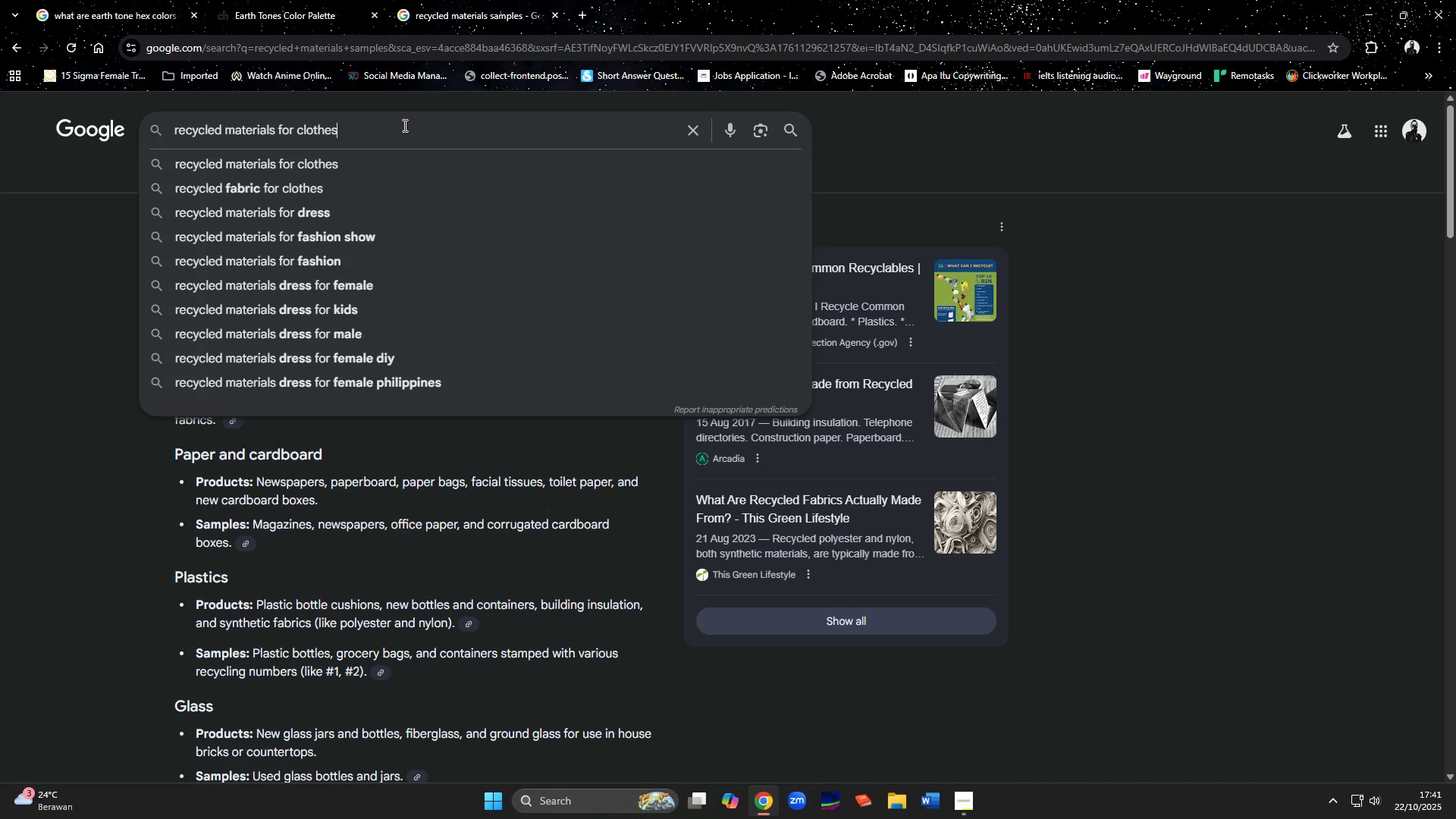 
key(Enter)
 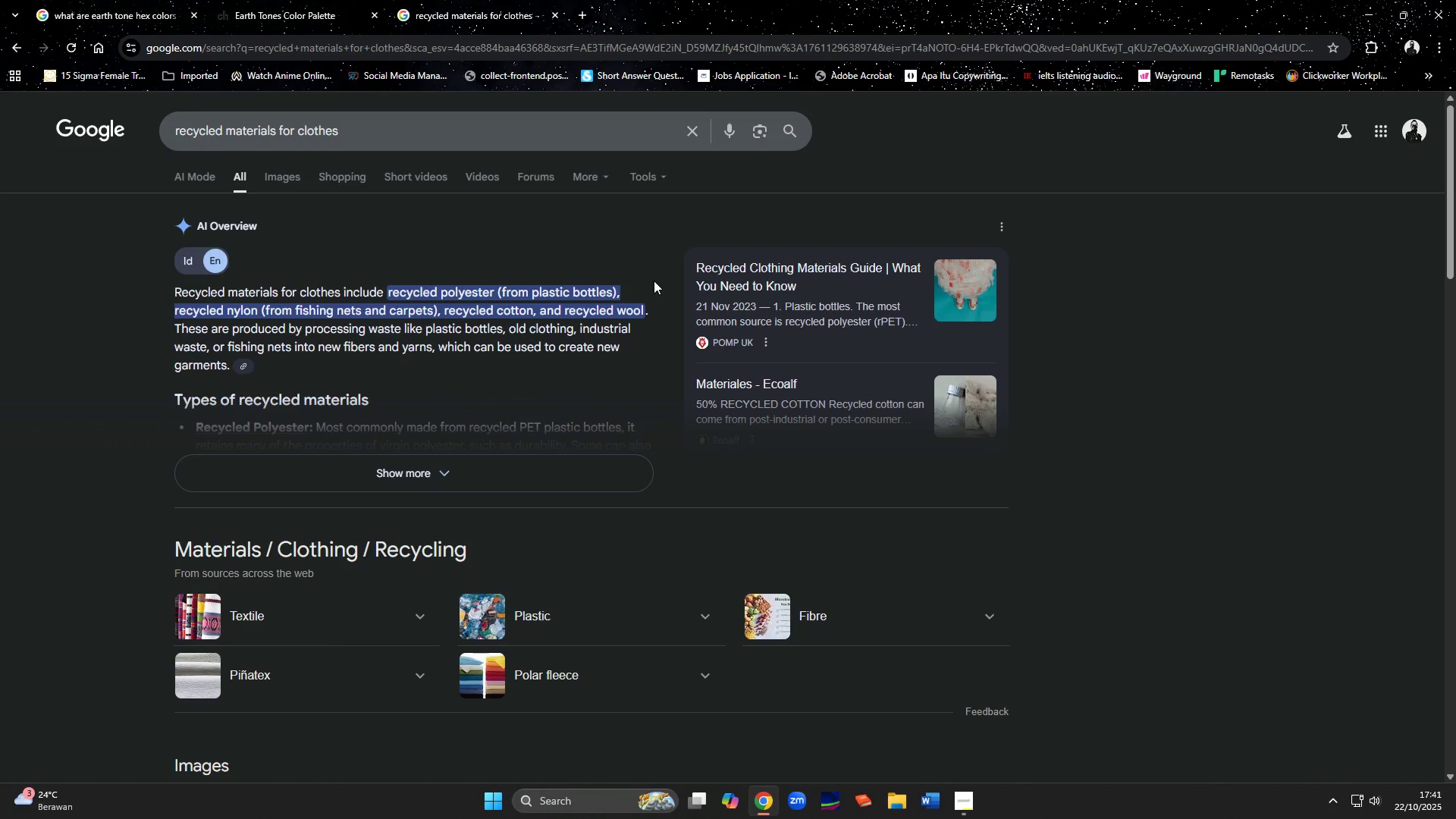 
wait(52.47)
 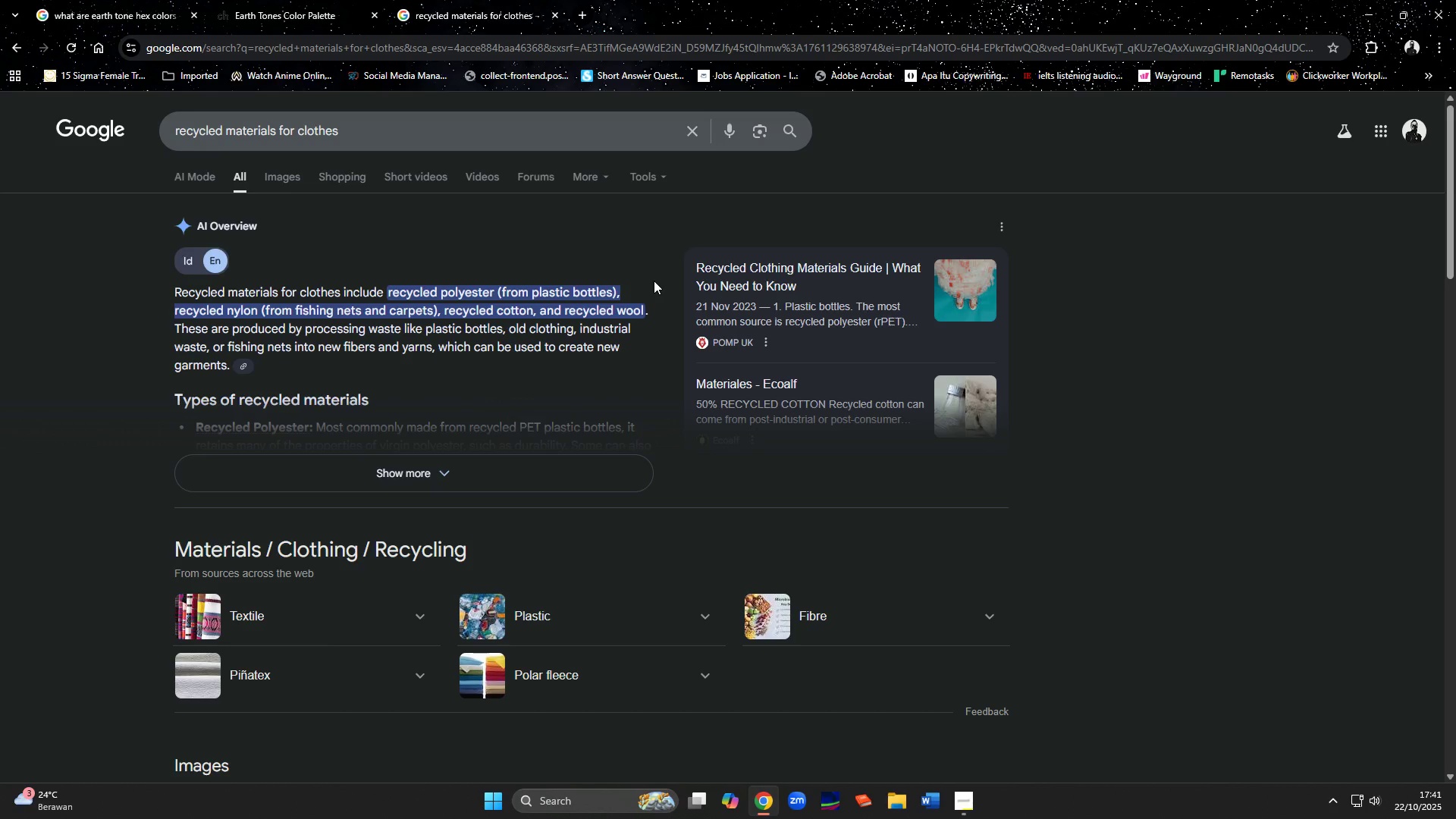 
left_click([522, 469])
 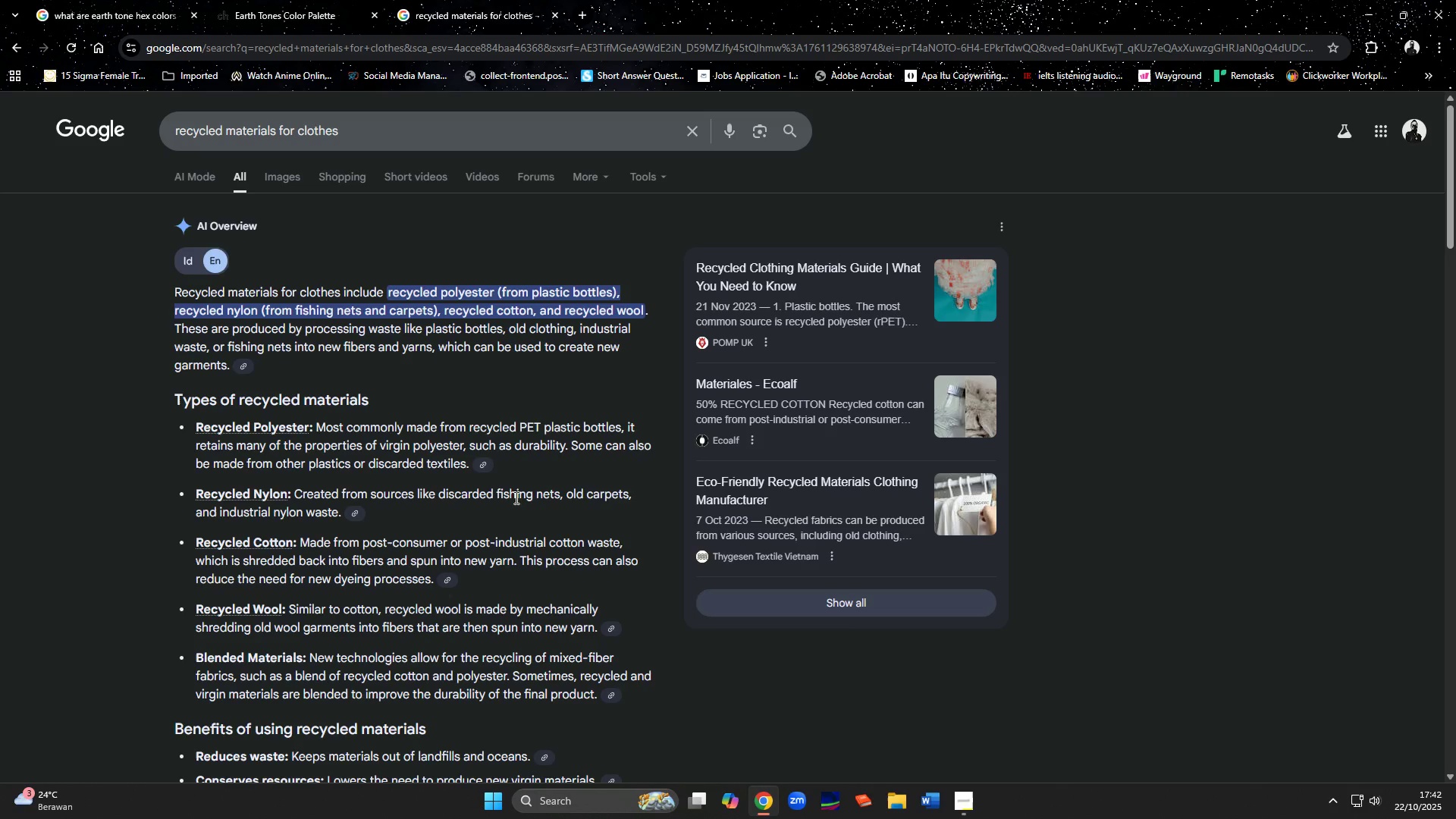 
wait(46.89)
 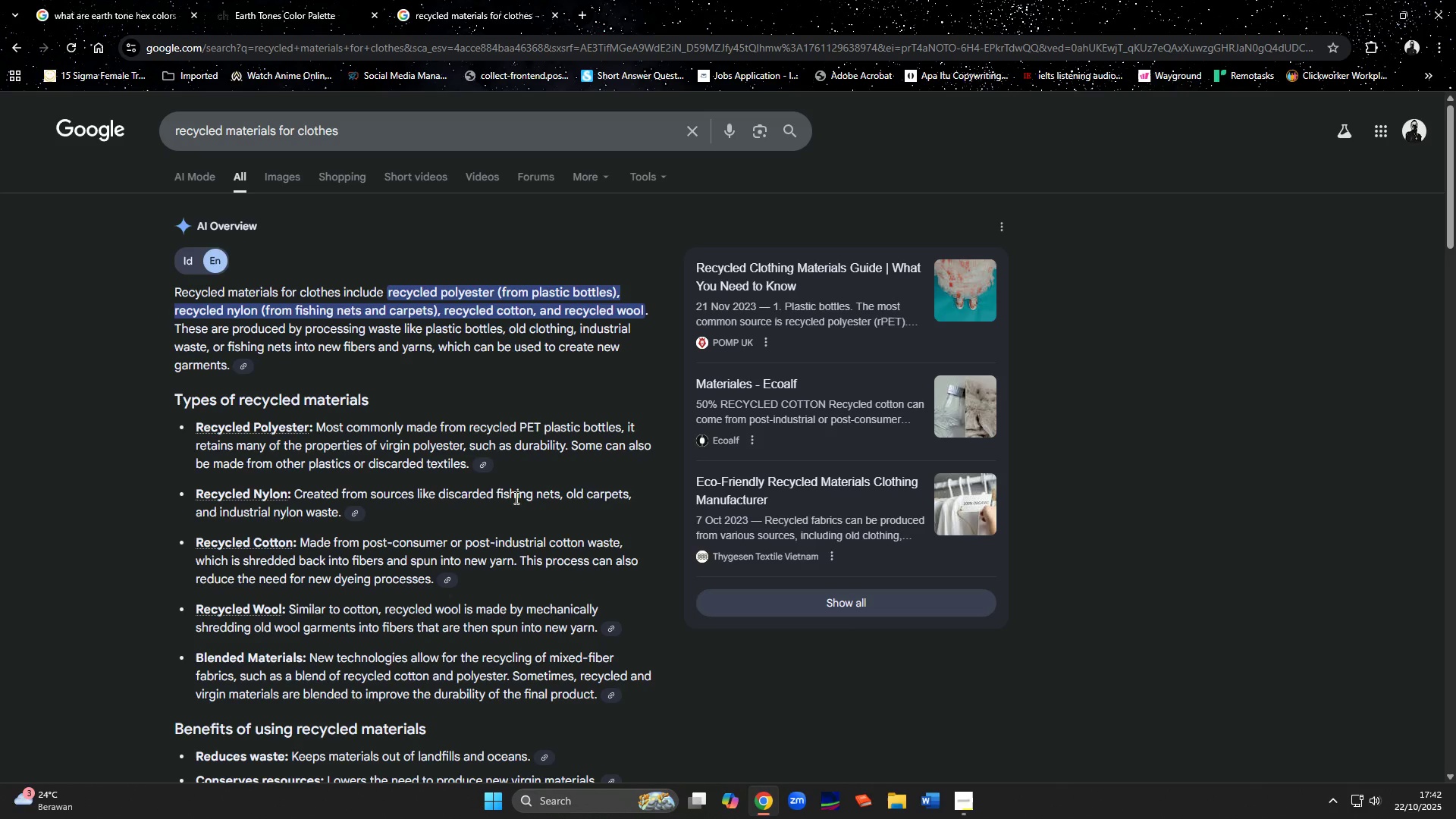 
scroll: coordinate [484, 517], scroll_direction: down, amount: 2.0
 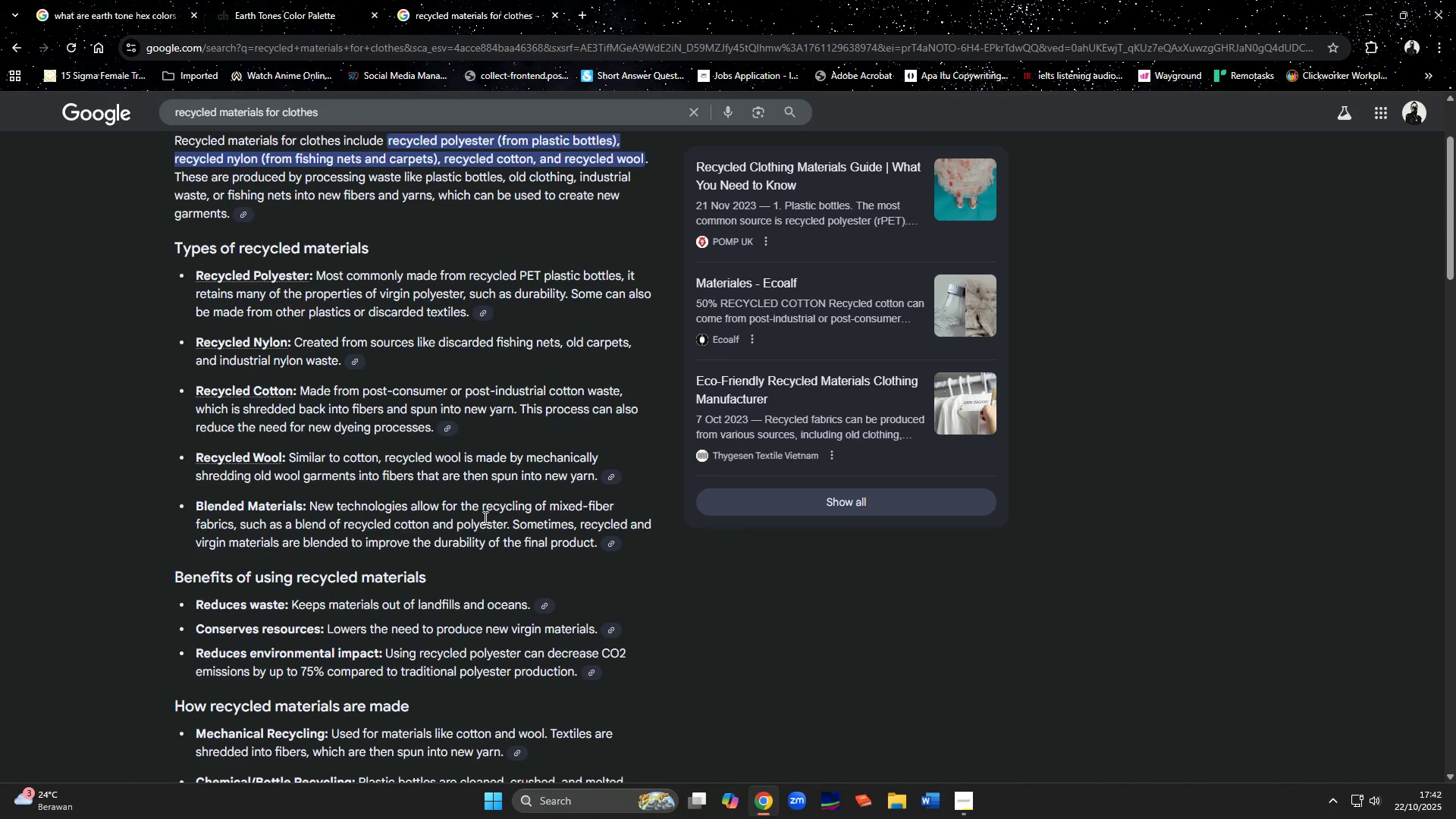 
scroll: coordinate [482, 517], scroll_direction: up, amount: 5.0
 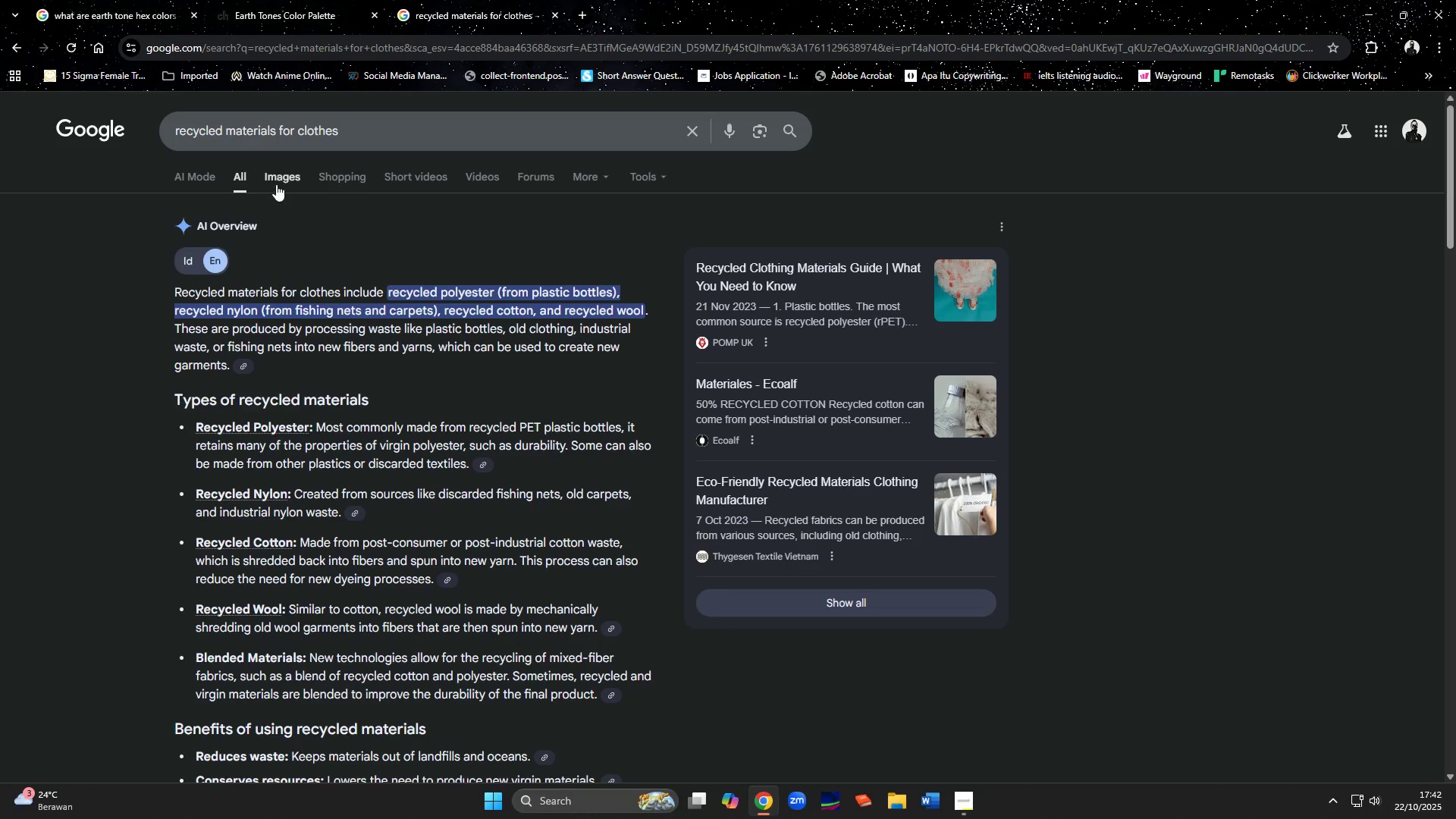 
left_click([276, 184])
 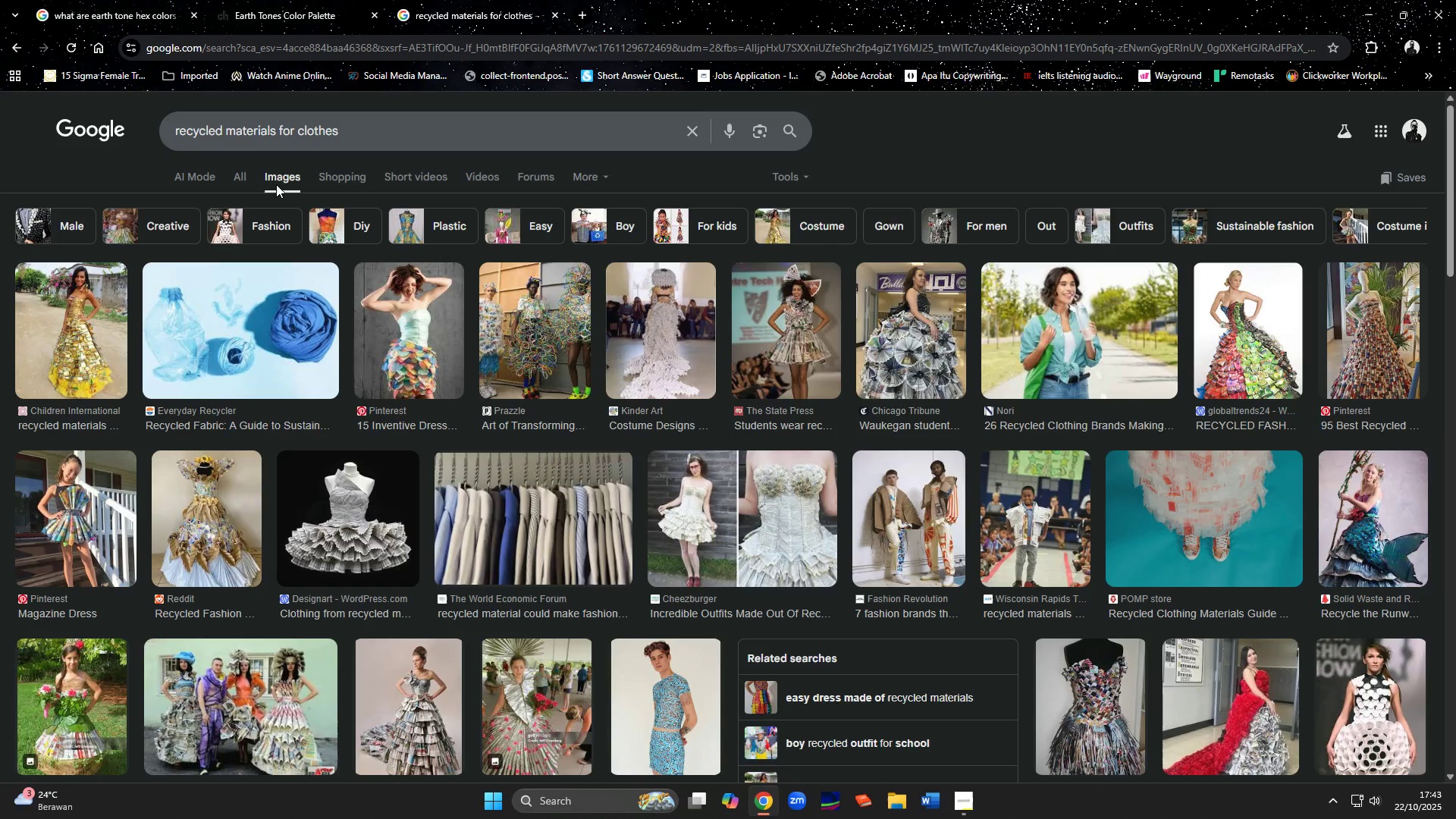 
wait(14.93)
 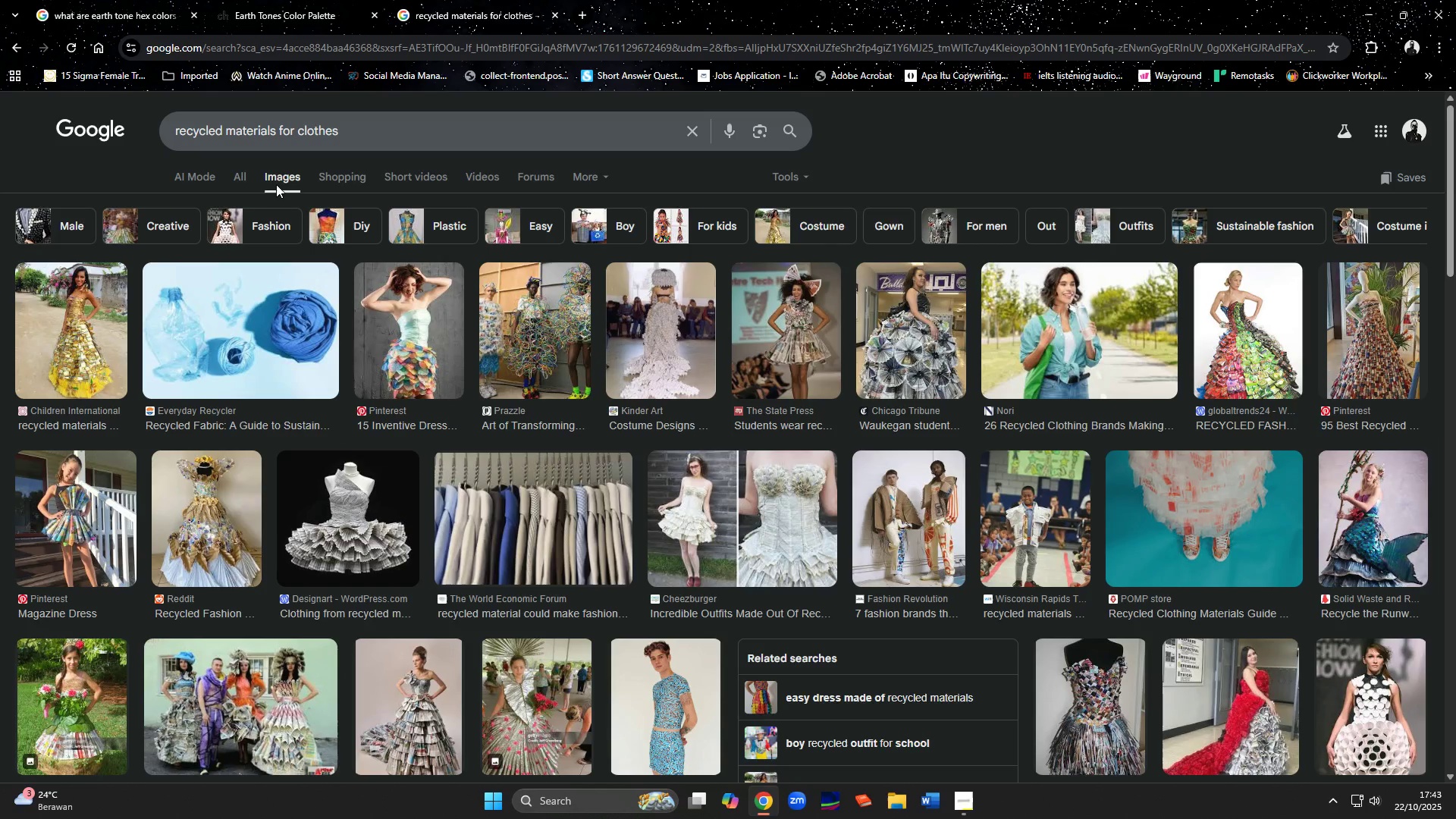 
left_click_drag(start_coordinate=[227, 136], to_coordinate=[397, 154])
 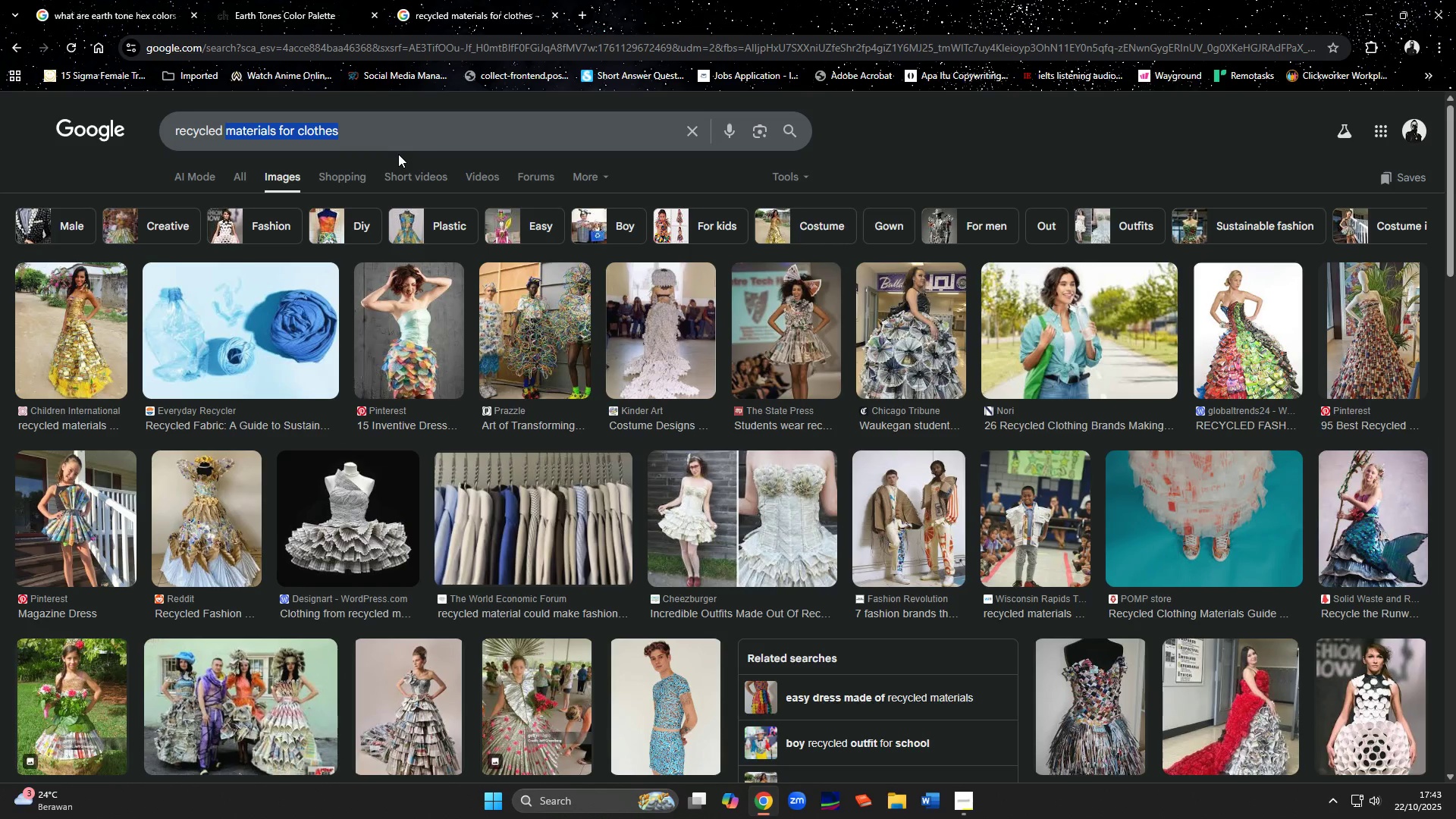 
type(polyu)
key(Backspace)
key(Backspace)
 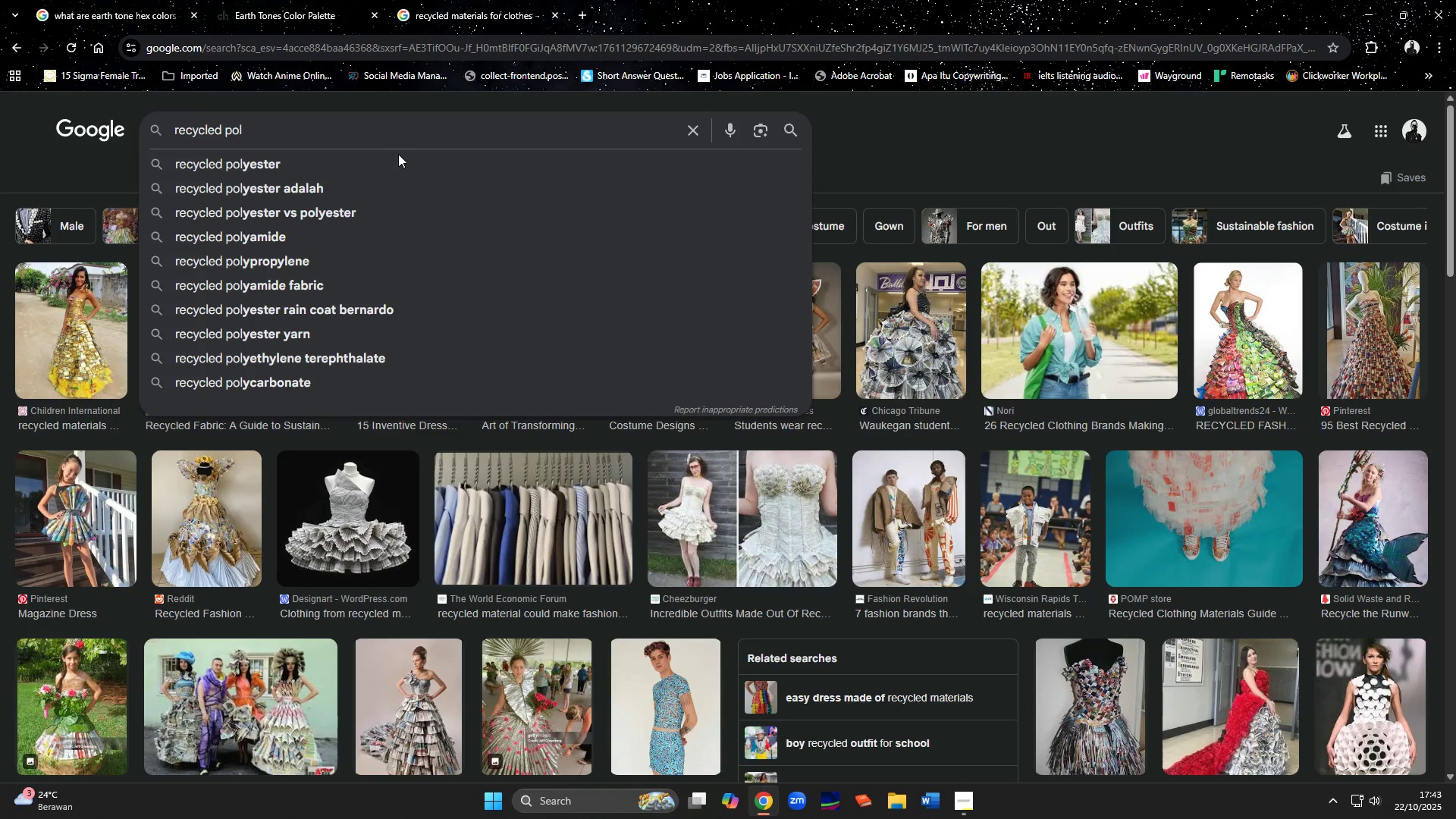 
key(ArrowDown)
 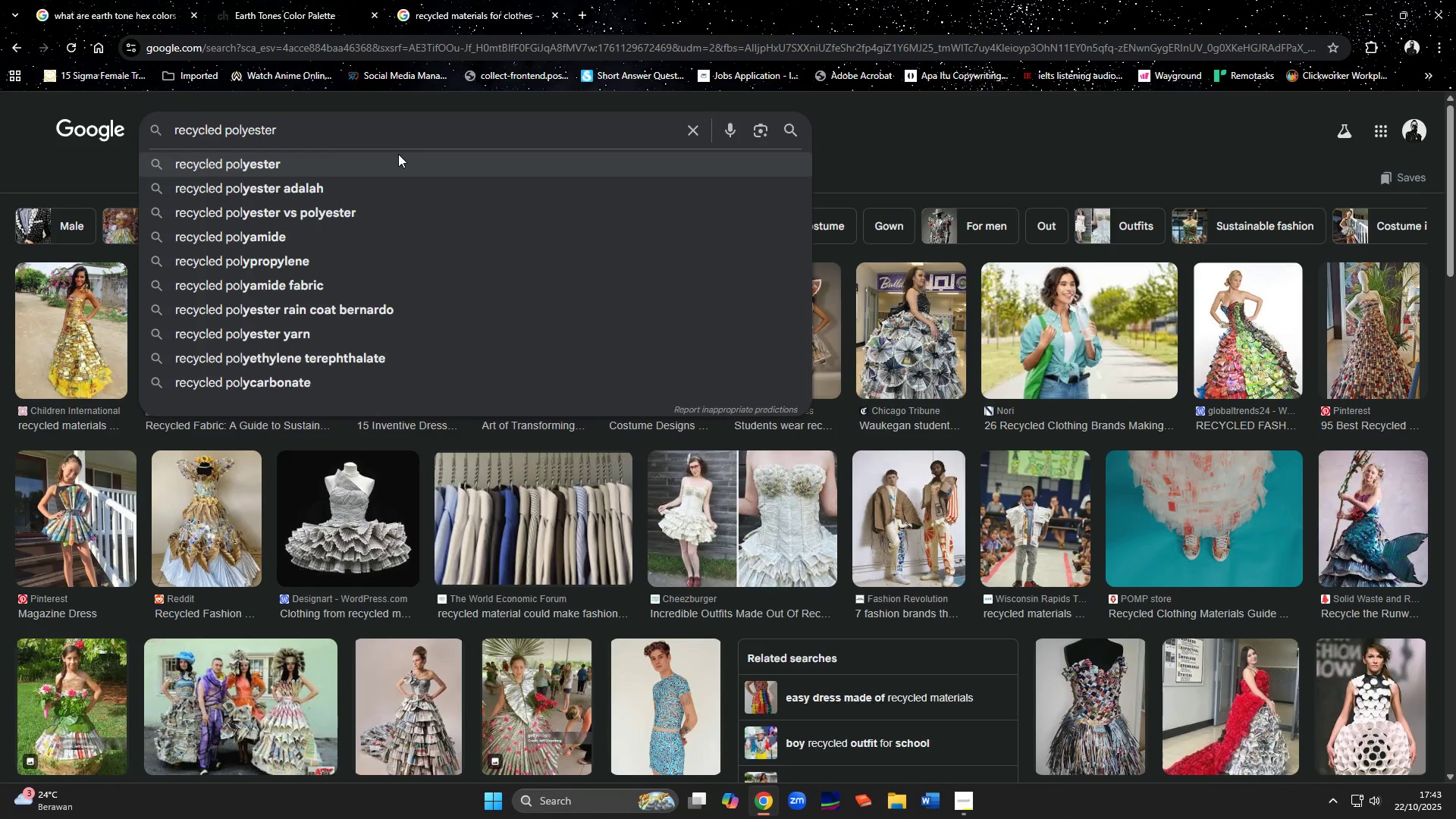 
key(Enter)
 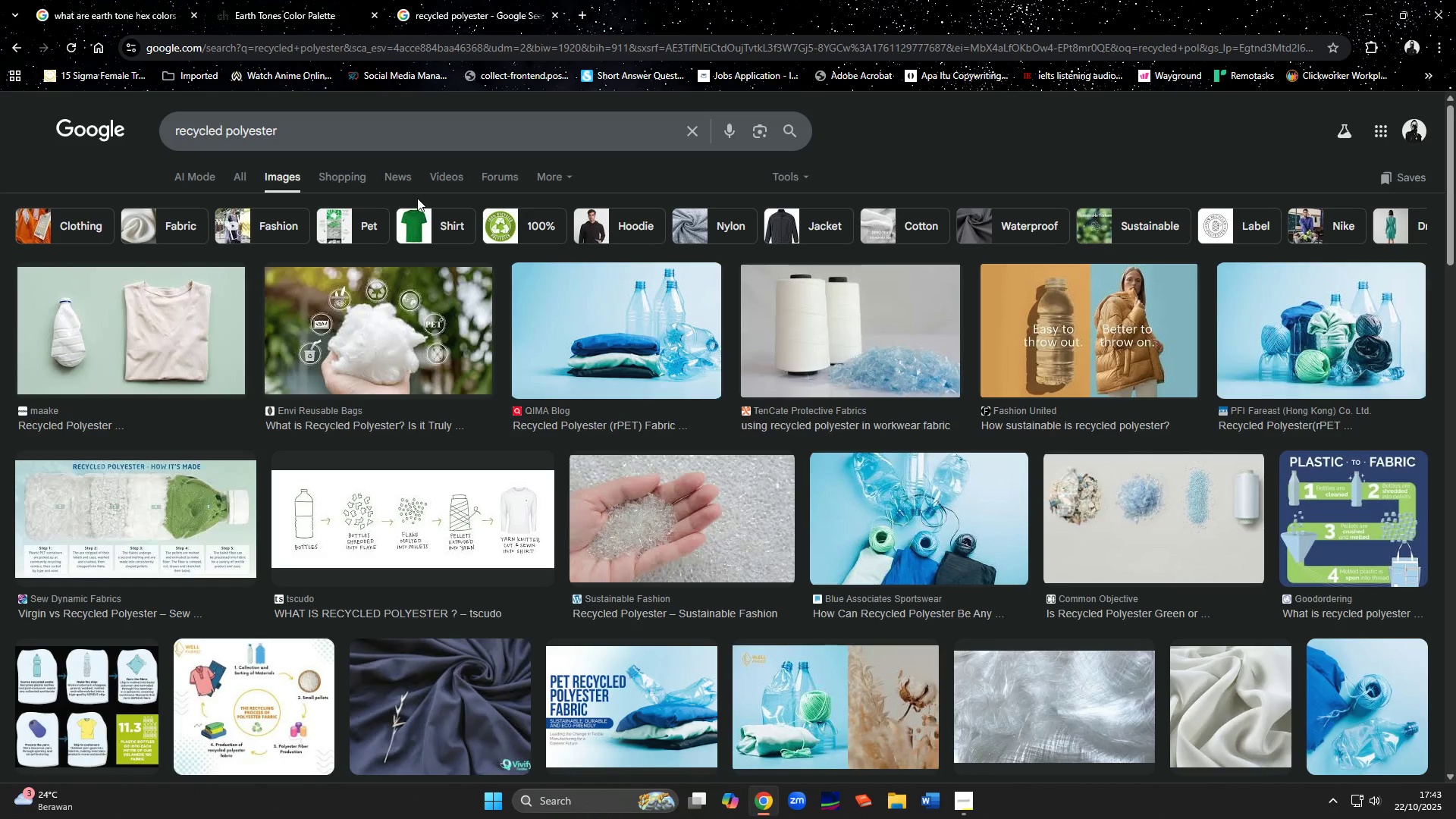 
wait(16.72)
 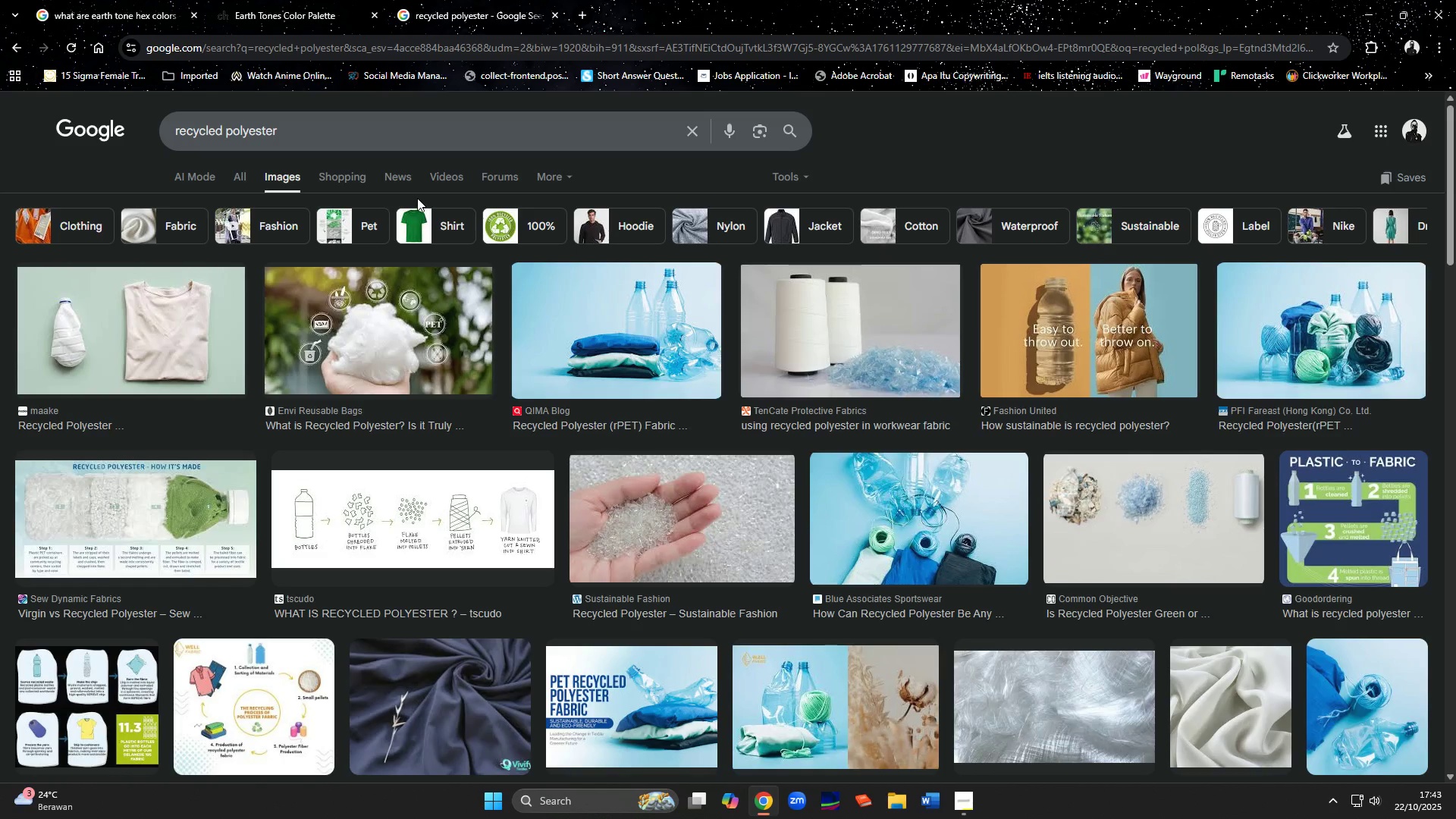 
left_click([485, 535])
 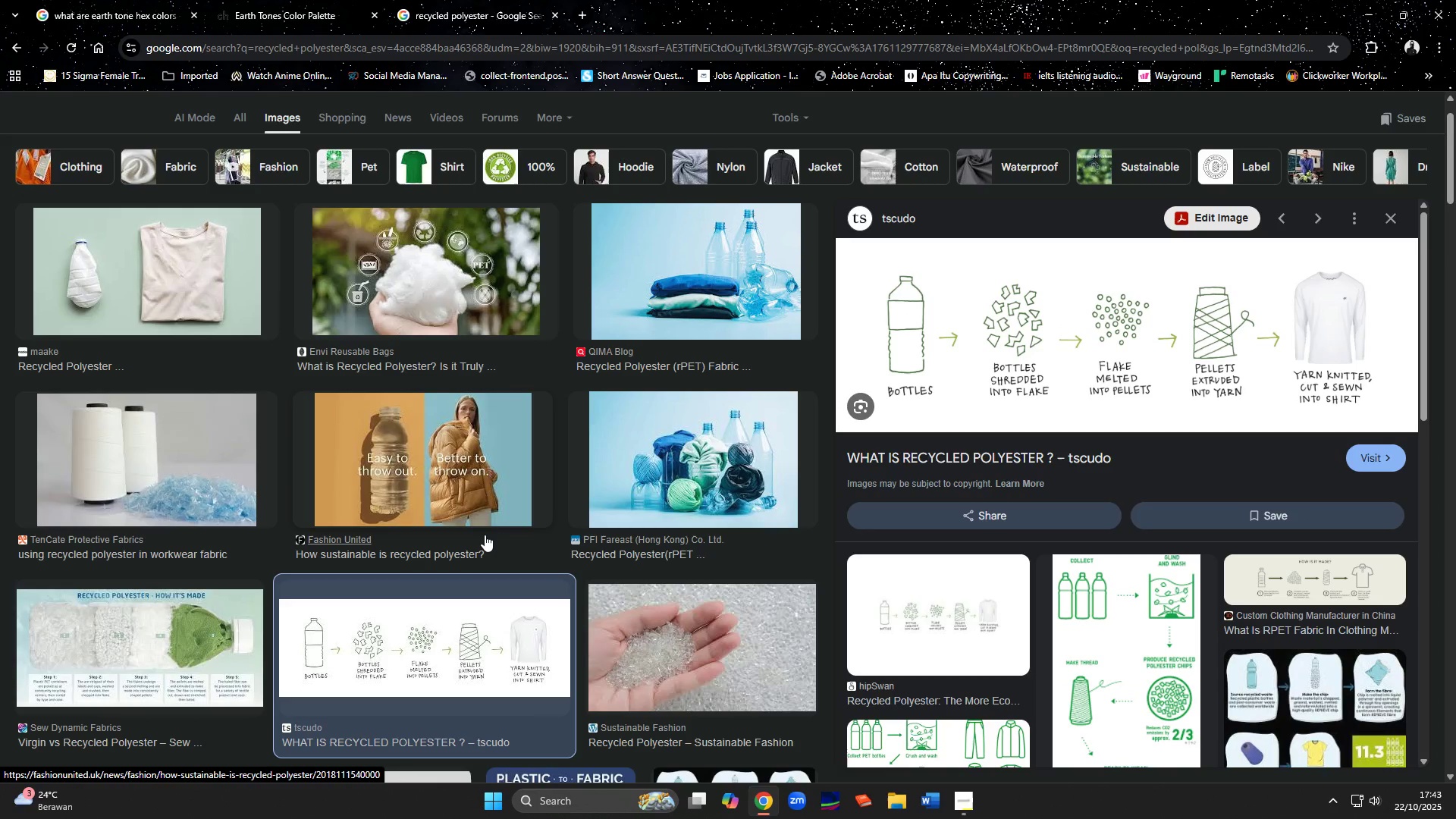 
wait(11.21)
 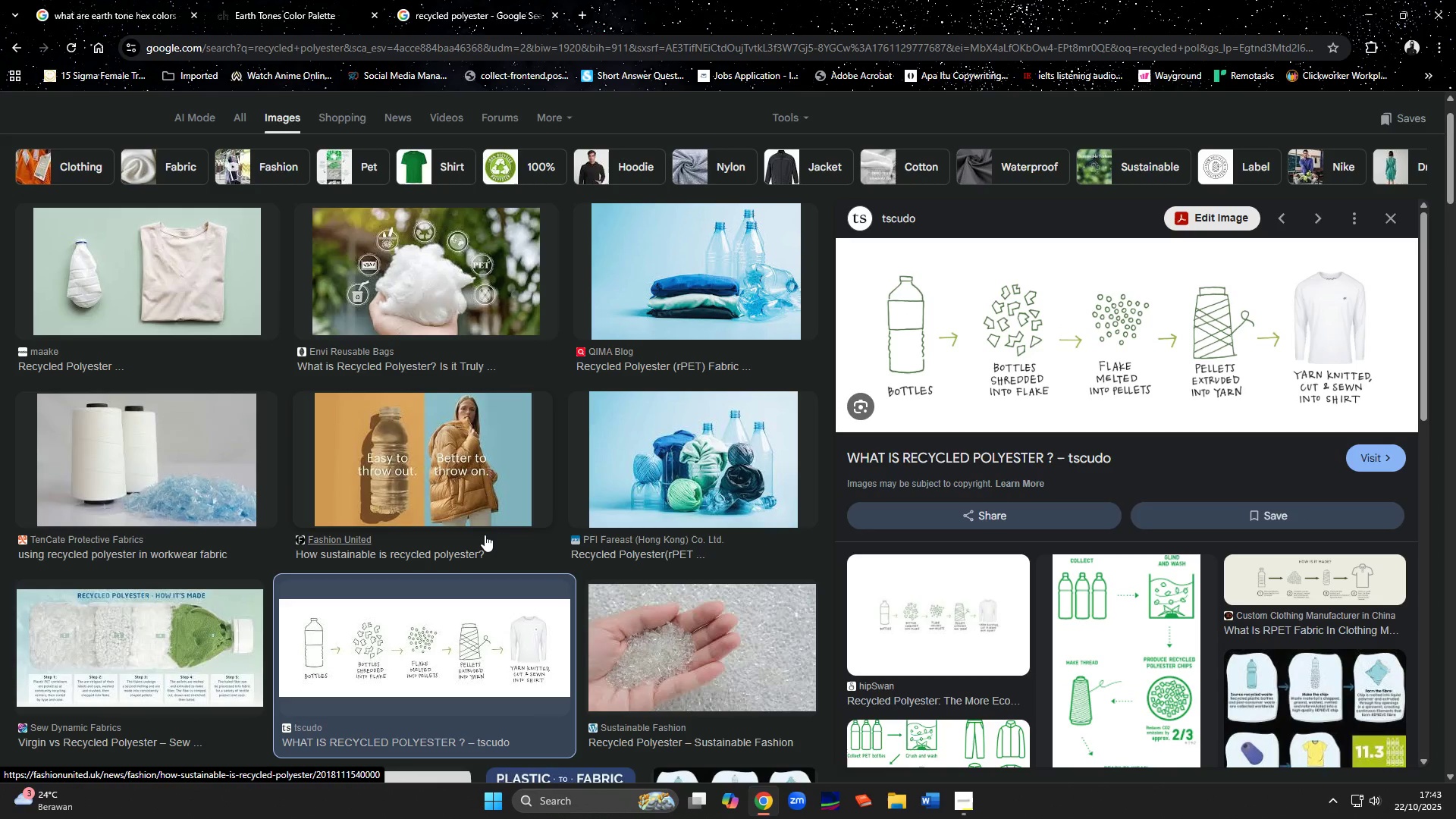 
scroll: coordinate [515, 570], scroll_direction: down, amount: 6.0
 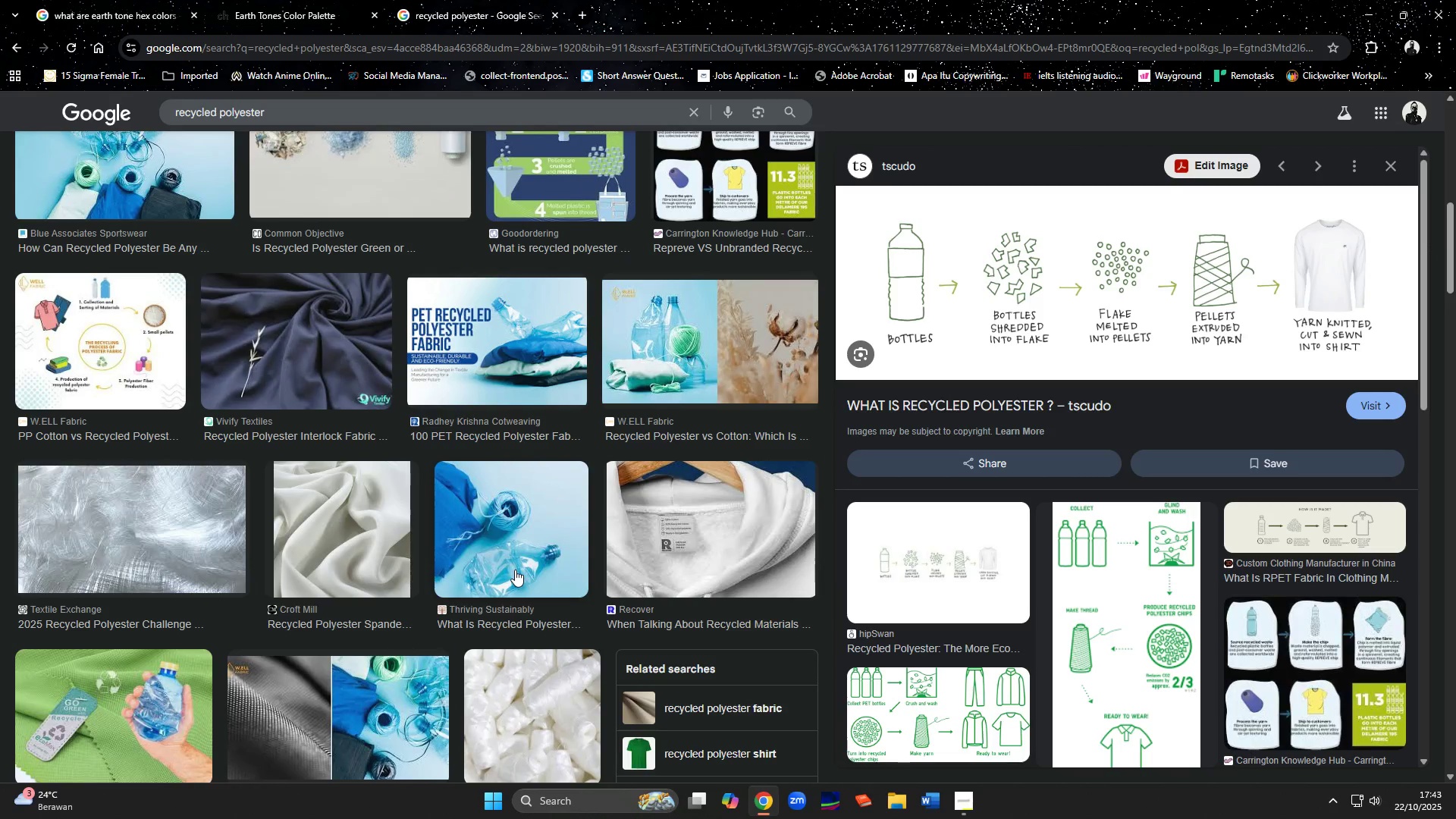 
scroll: coordinate [515, 570], scroll_direction: up, amount: 9.0
 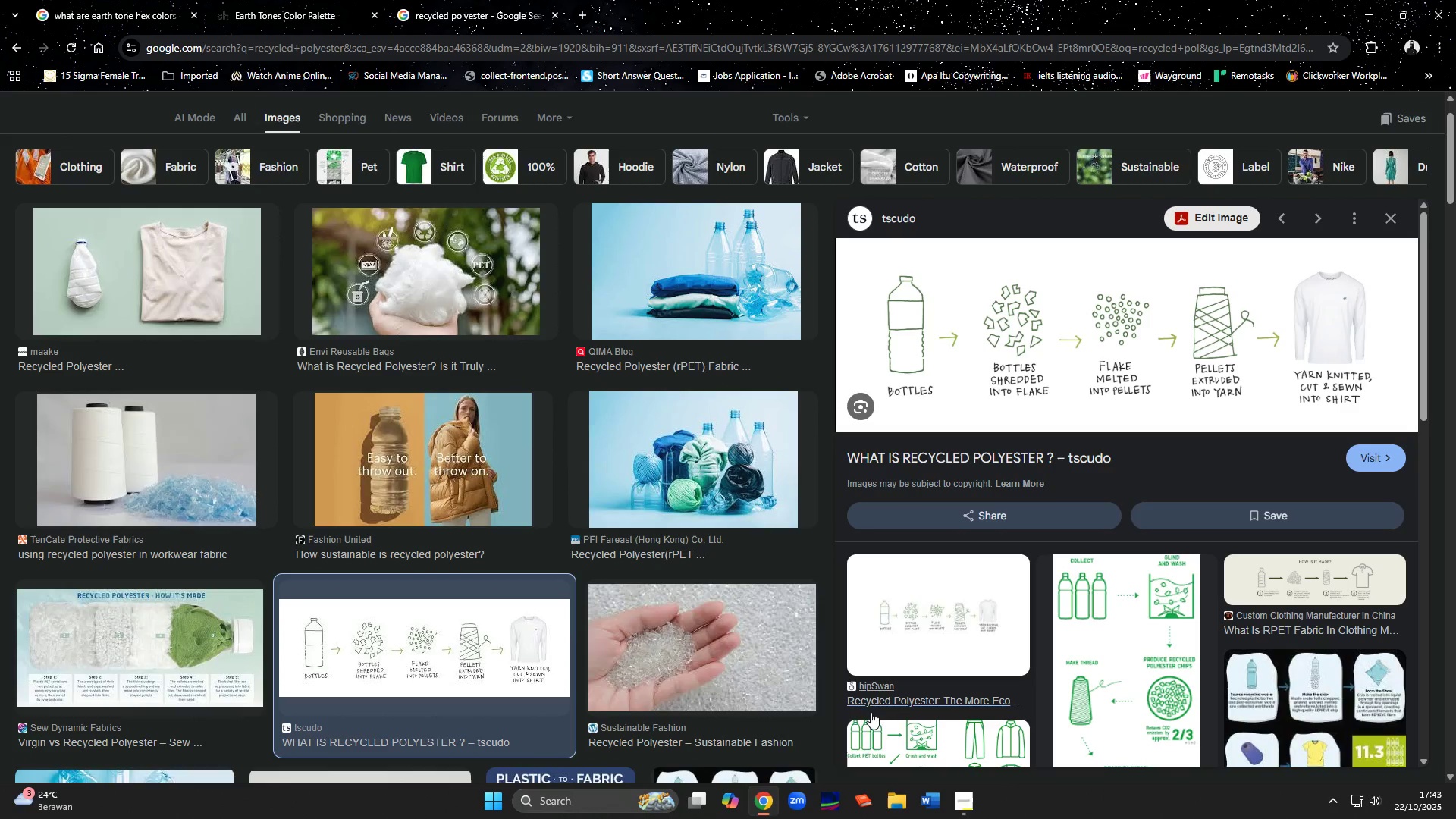 
left_click([968, 799])